 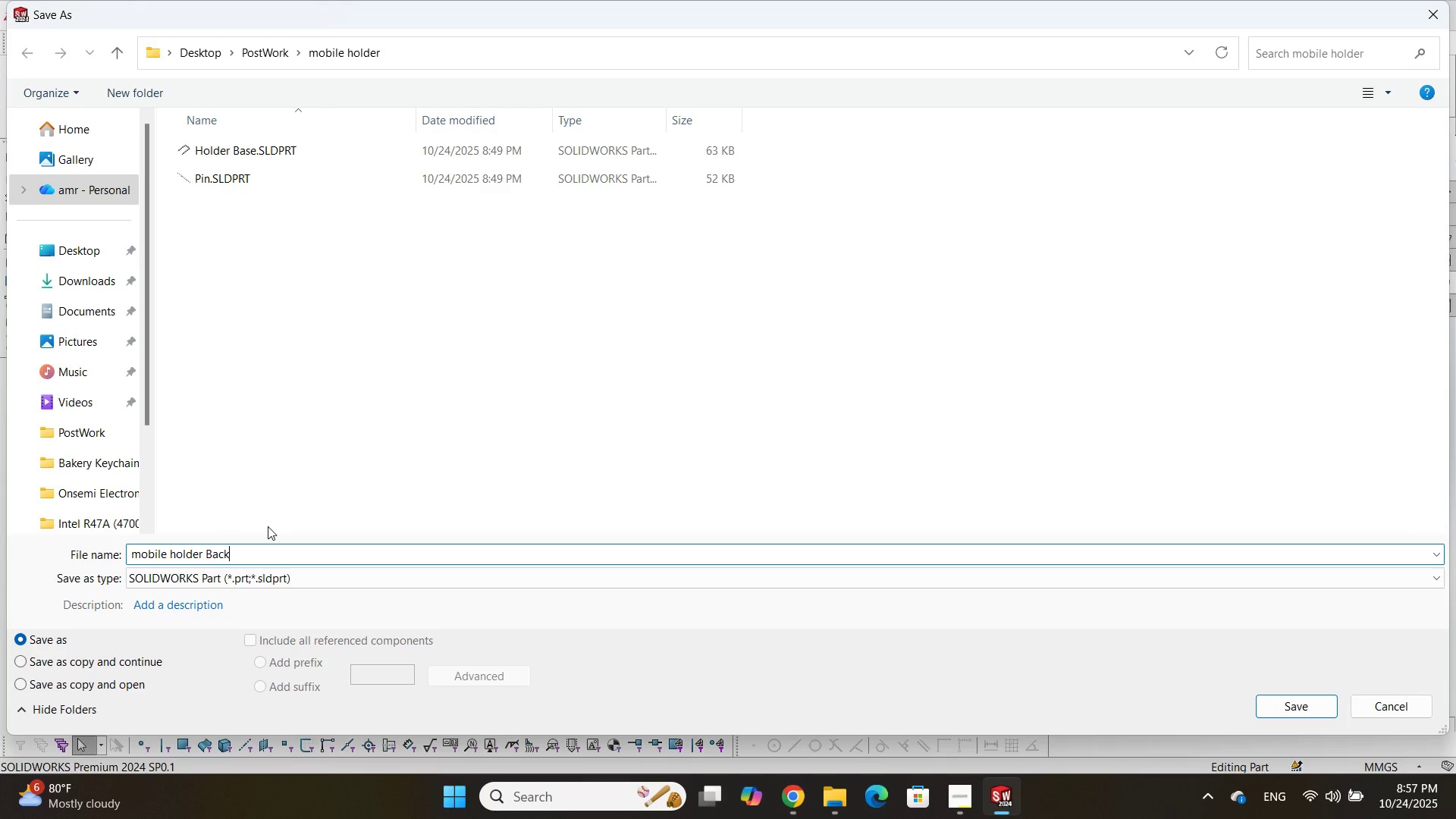 
key(Enter)
 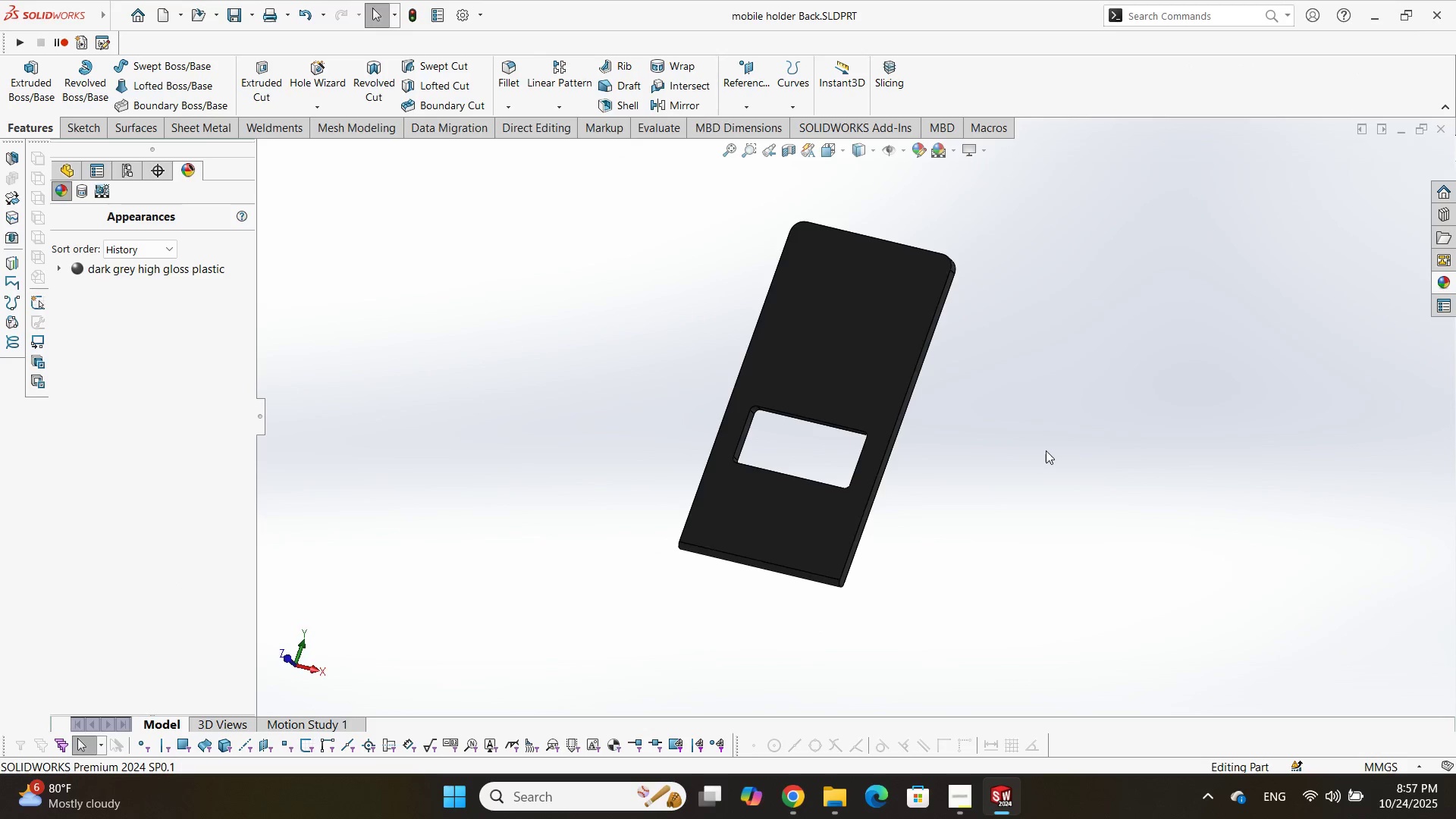 
scroll: coordinate [807, 347], scroll_direction: down, amount: 2.0
 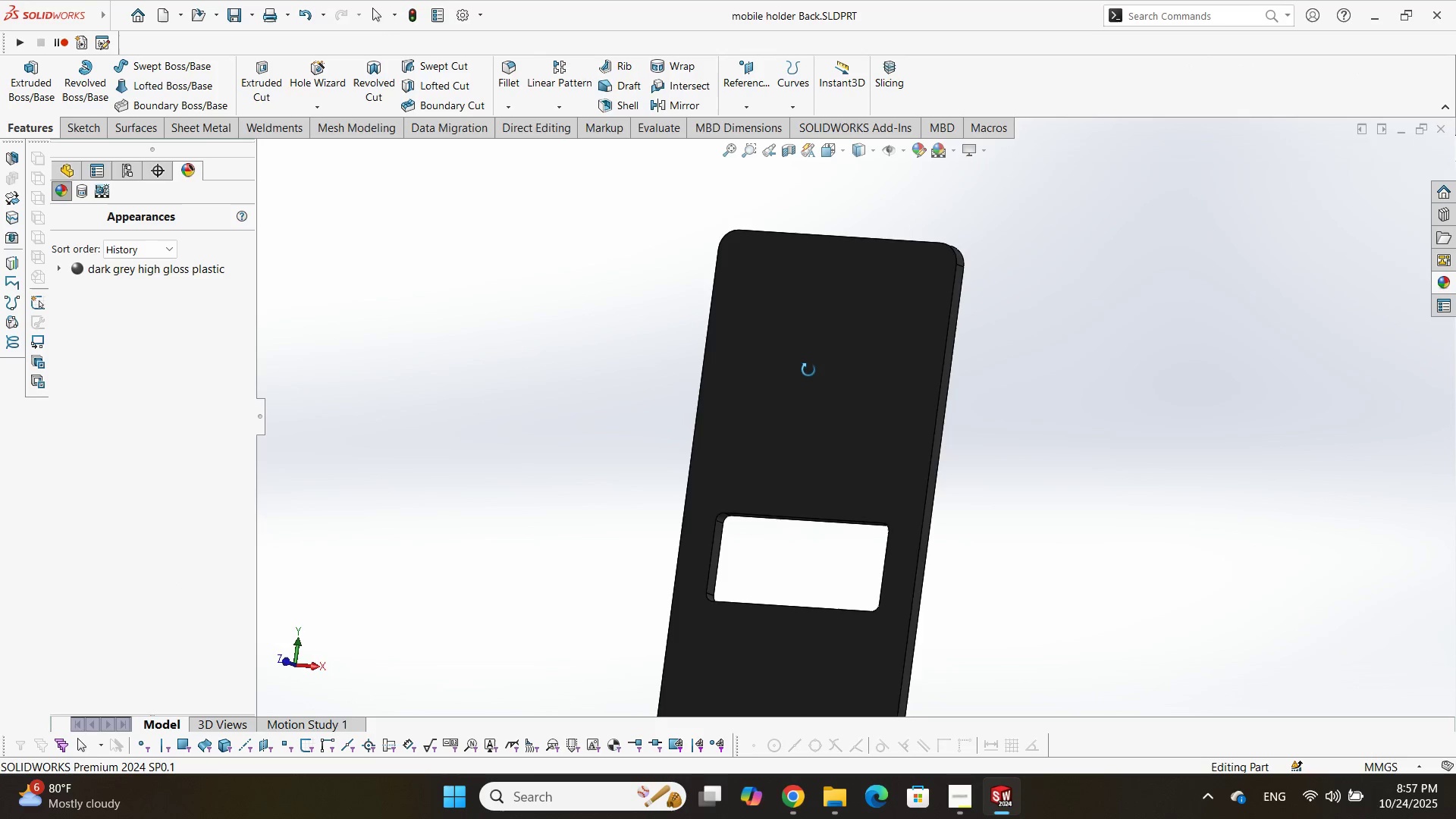 
left_click([807, 391])
 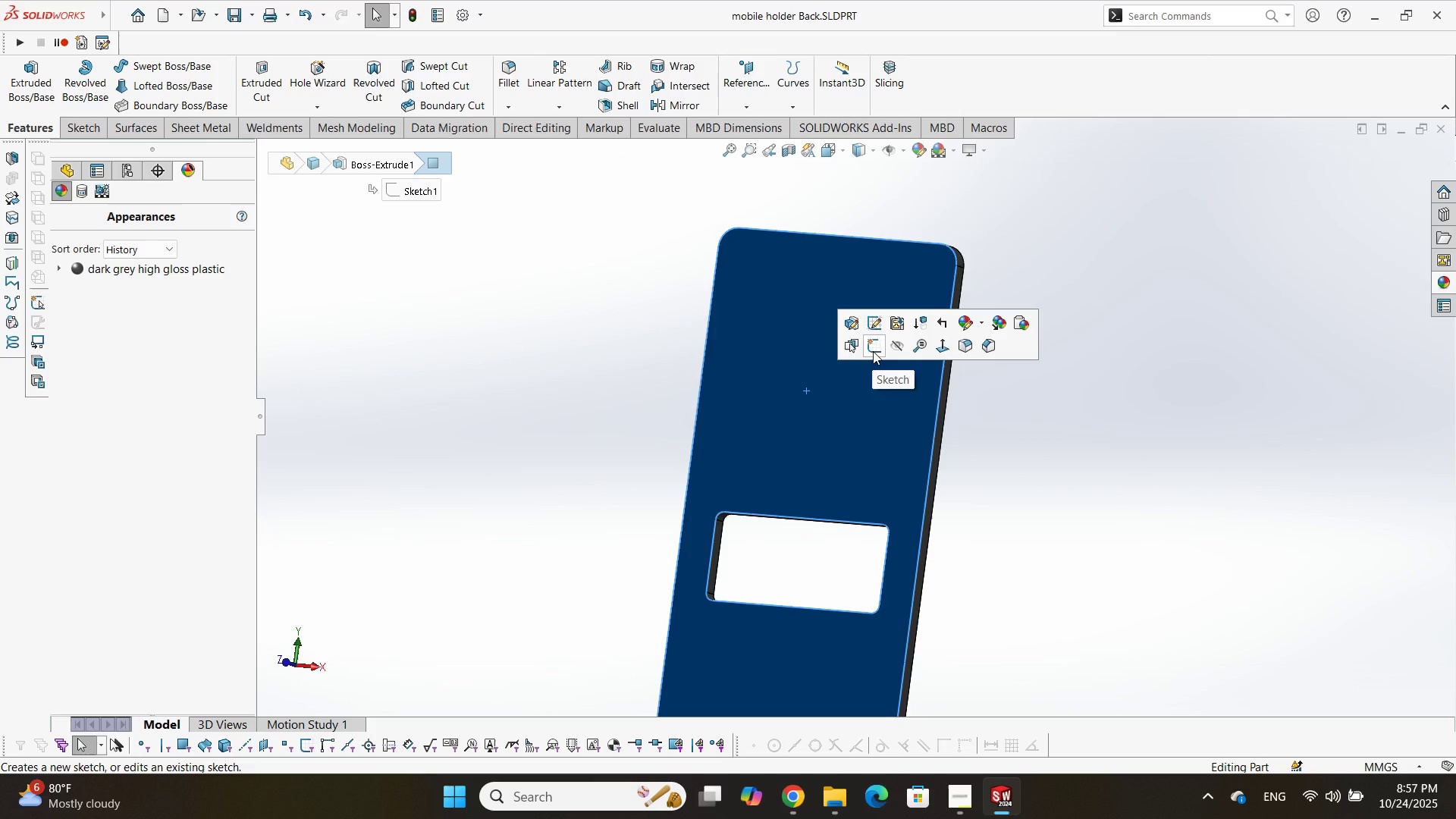 
left_click([873, 351])
 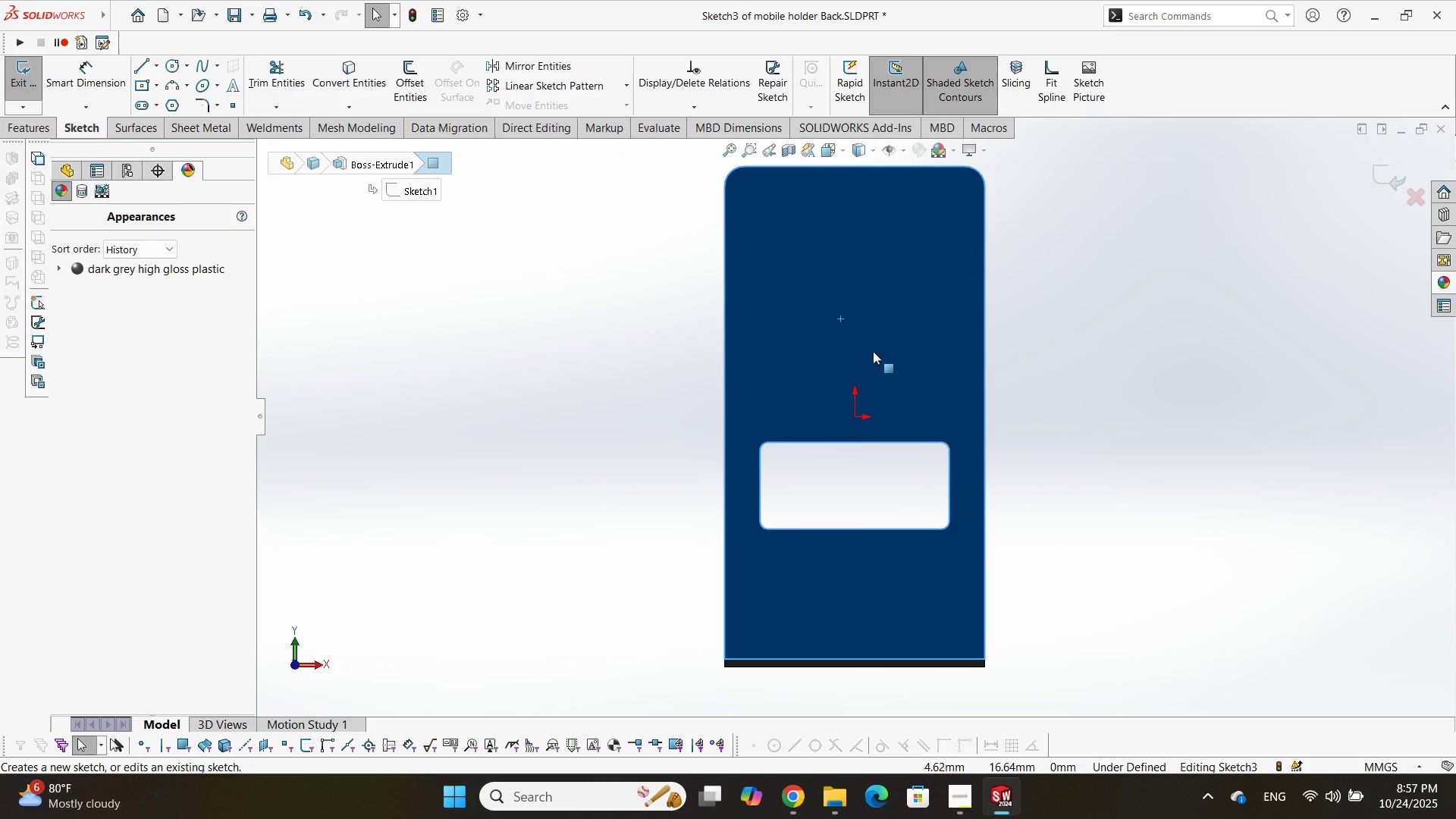 
wait(28.46)
 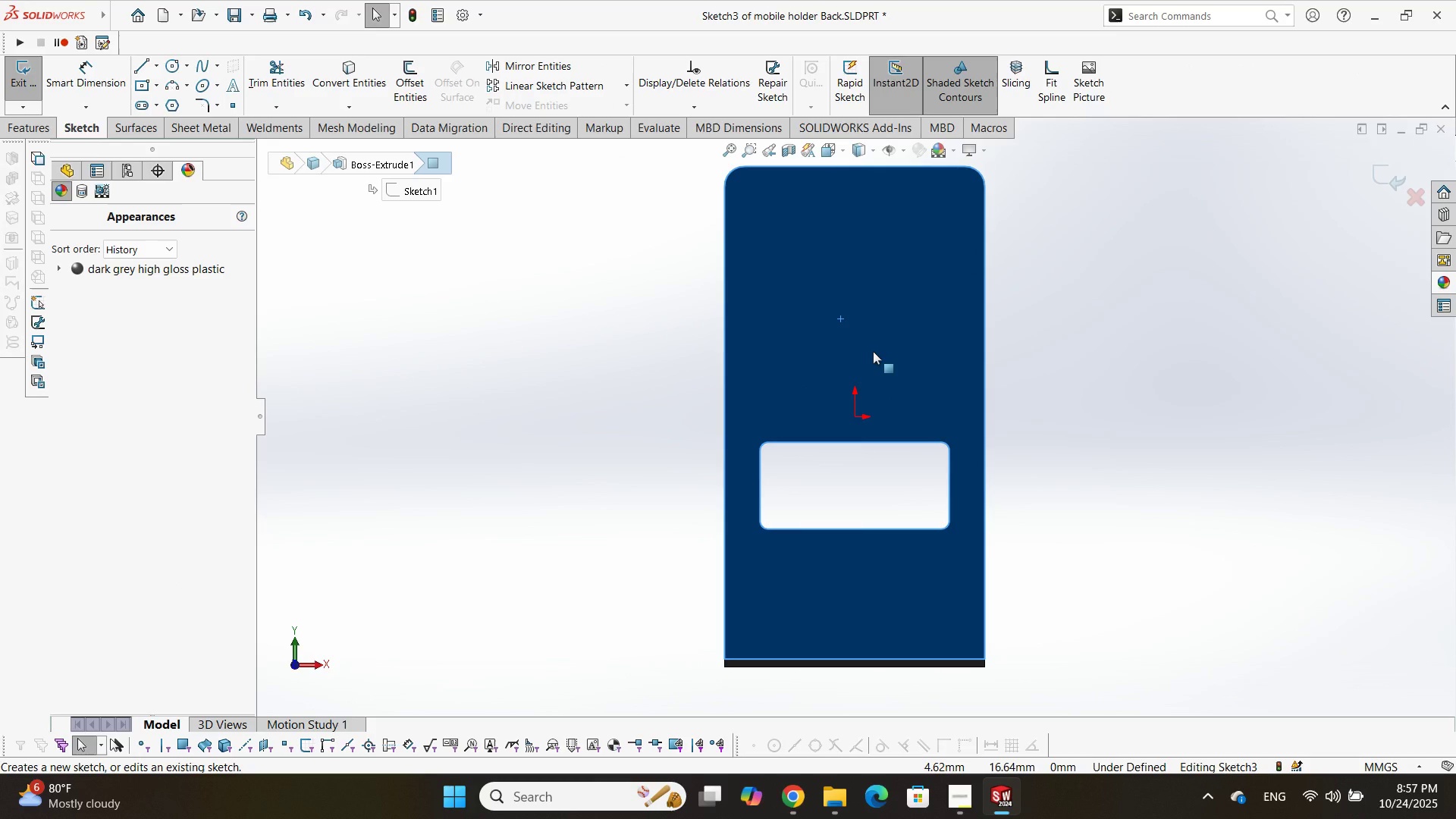 
left_click([139, 89])
 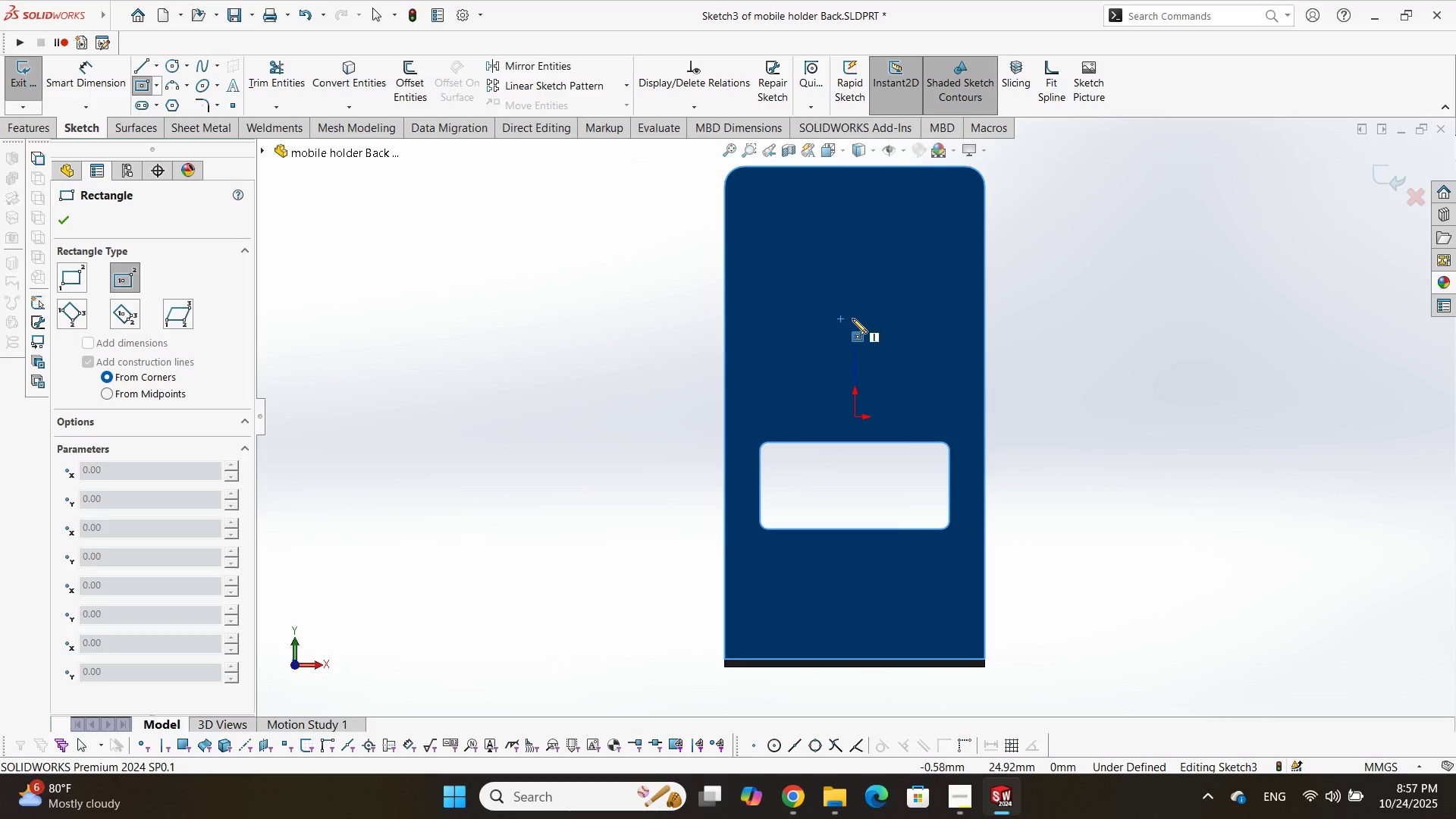 
left_click([858, 318])
 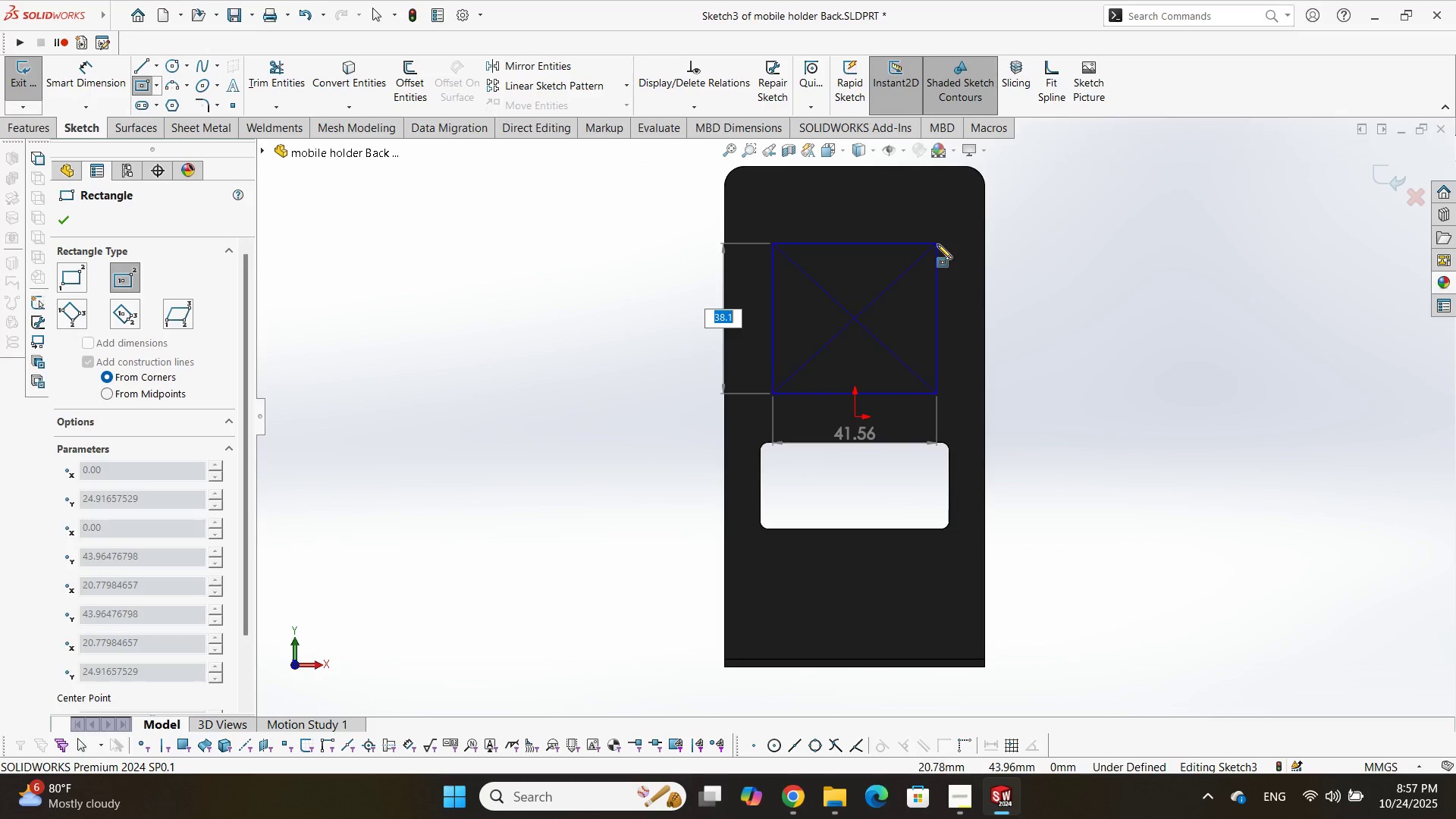 
key(Escape)
 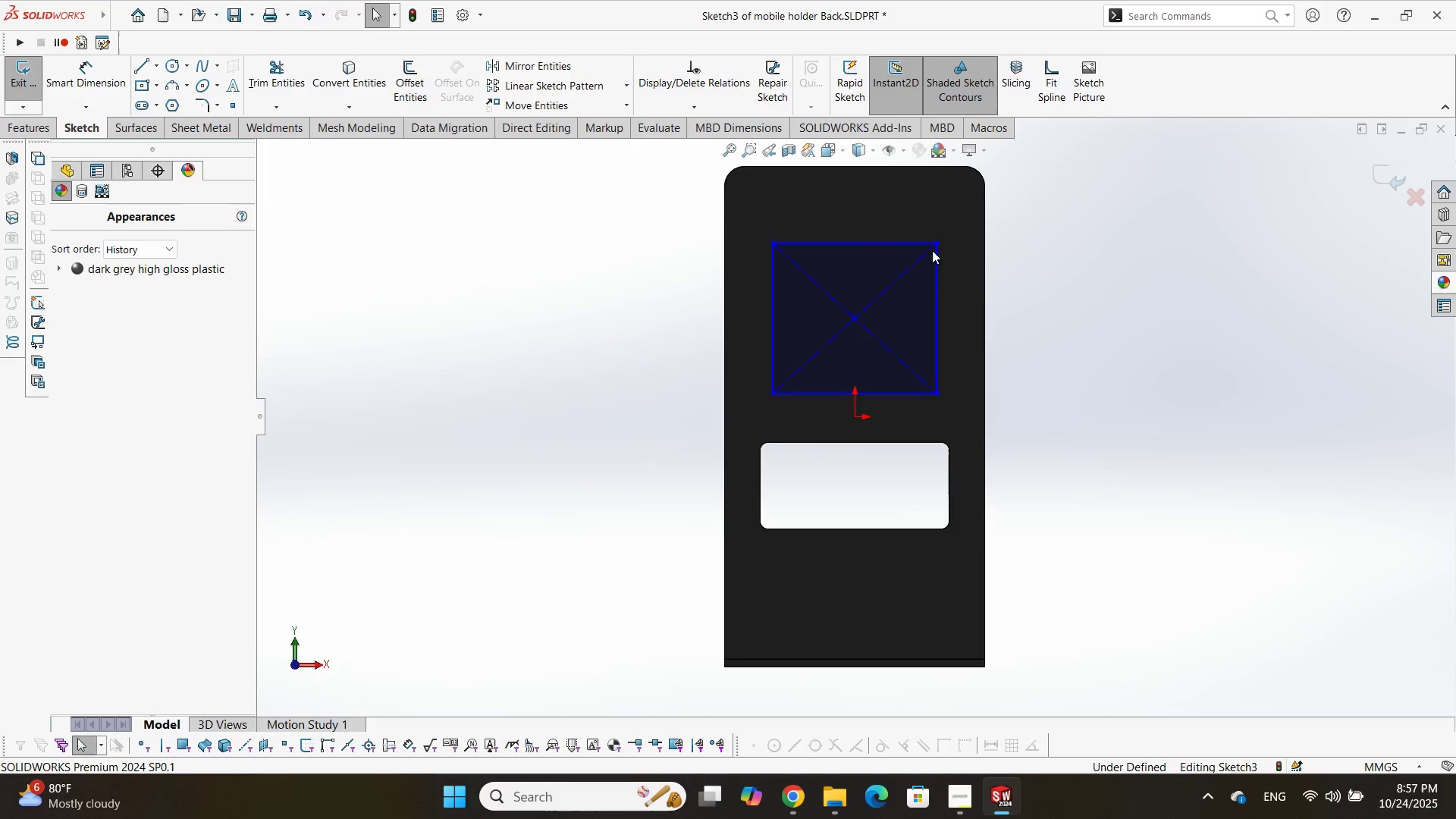 
key(Escape)
 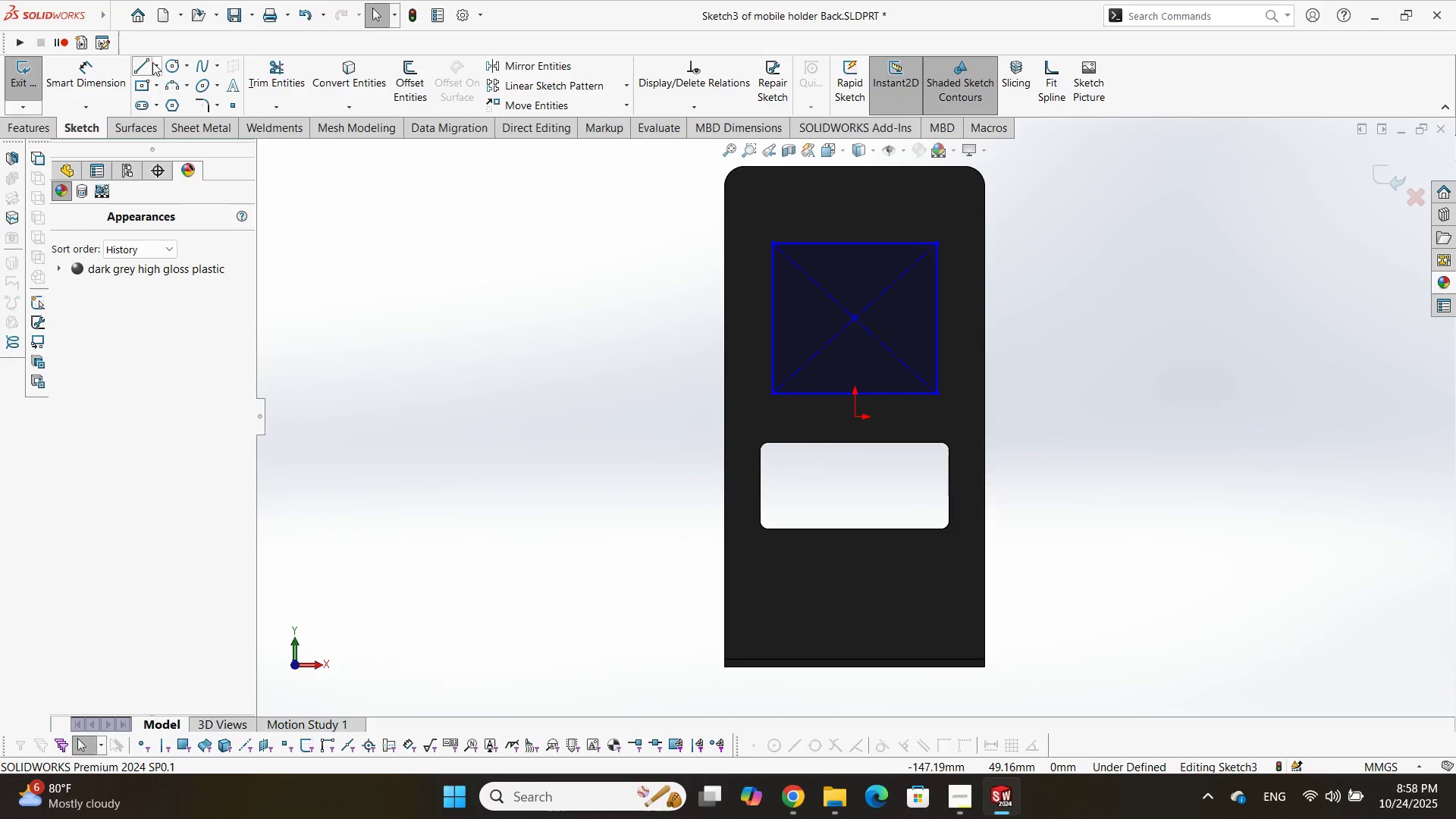 
left_click([161, 62])
 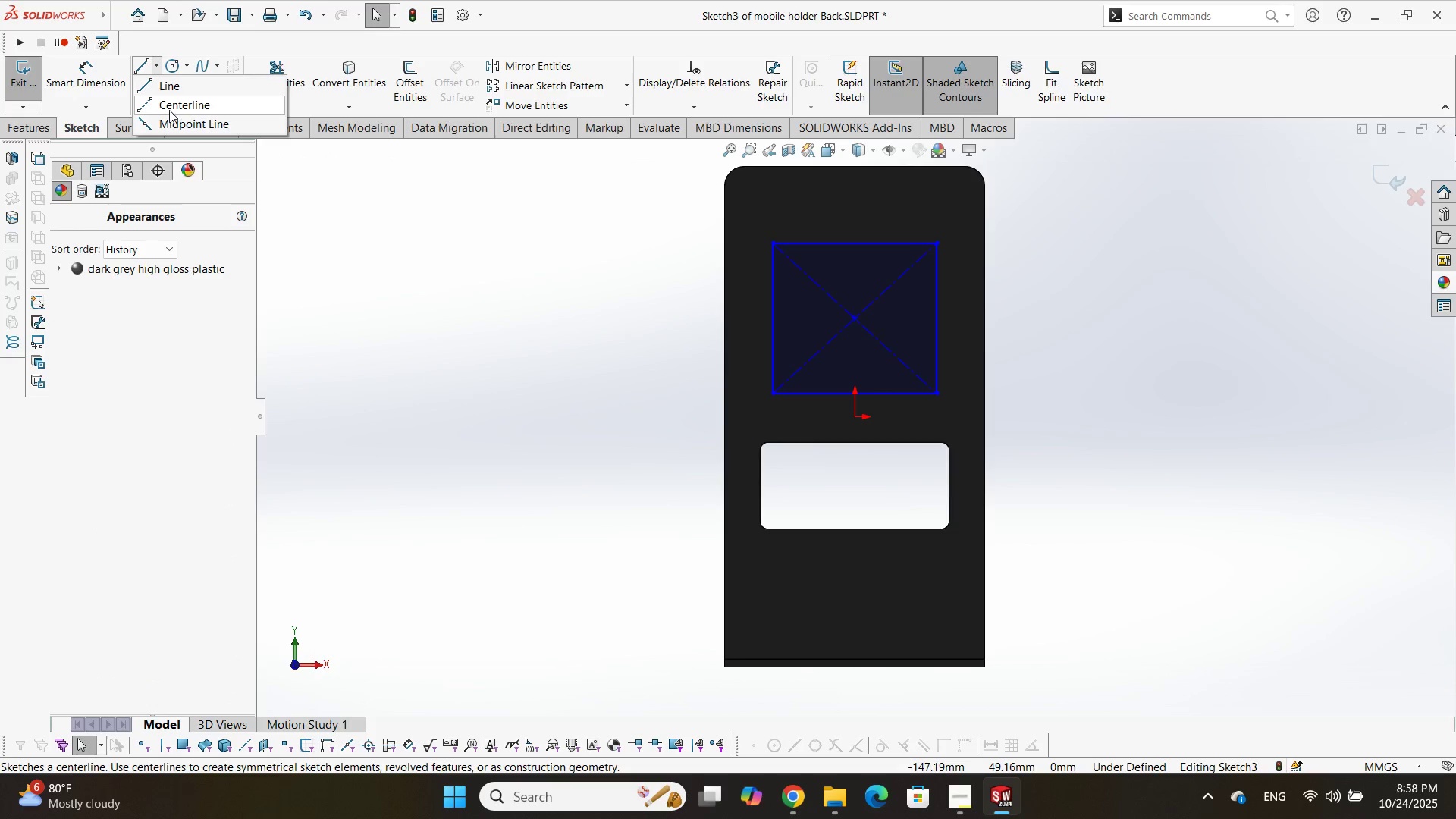 
left_click([169, 109])
 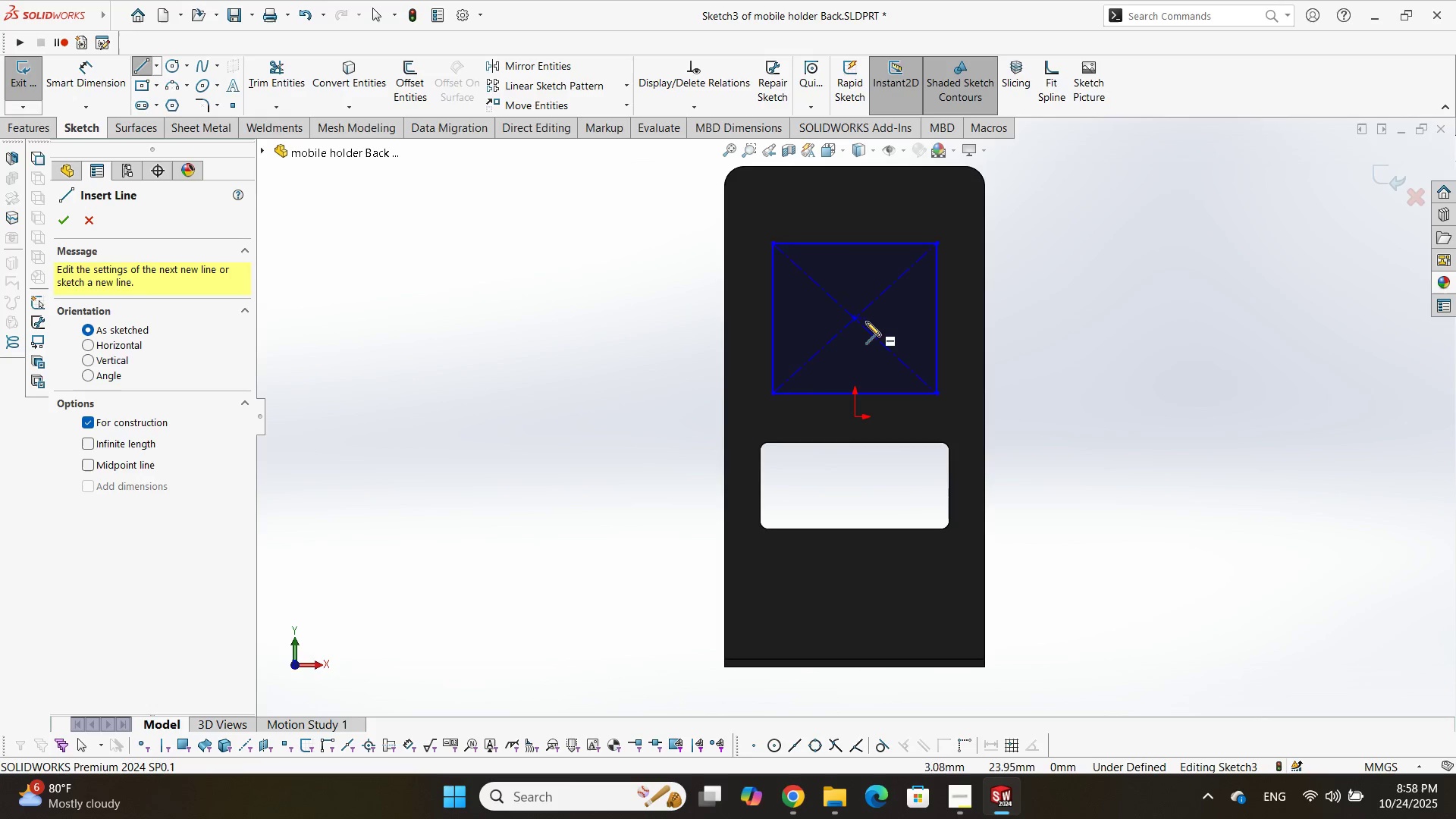 
left_click([855, 319])
 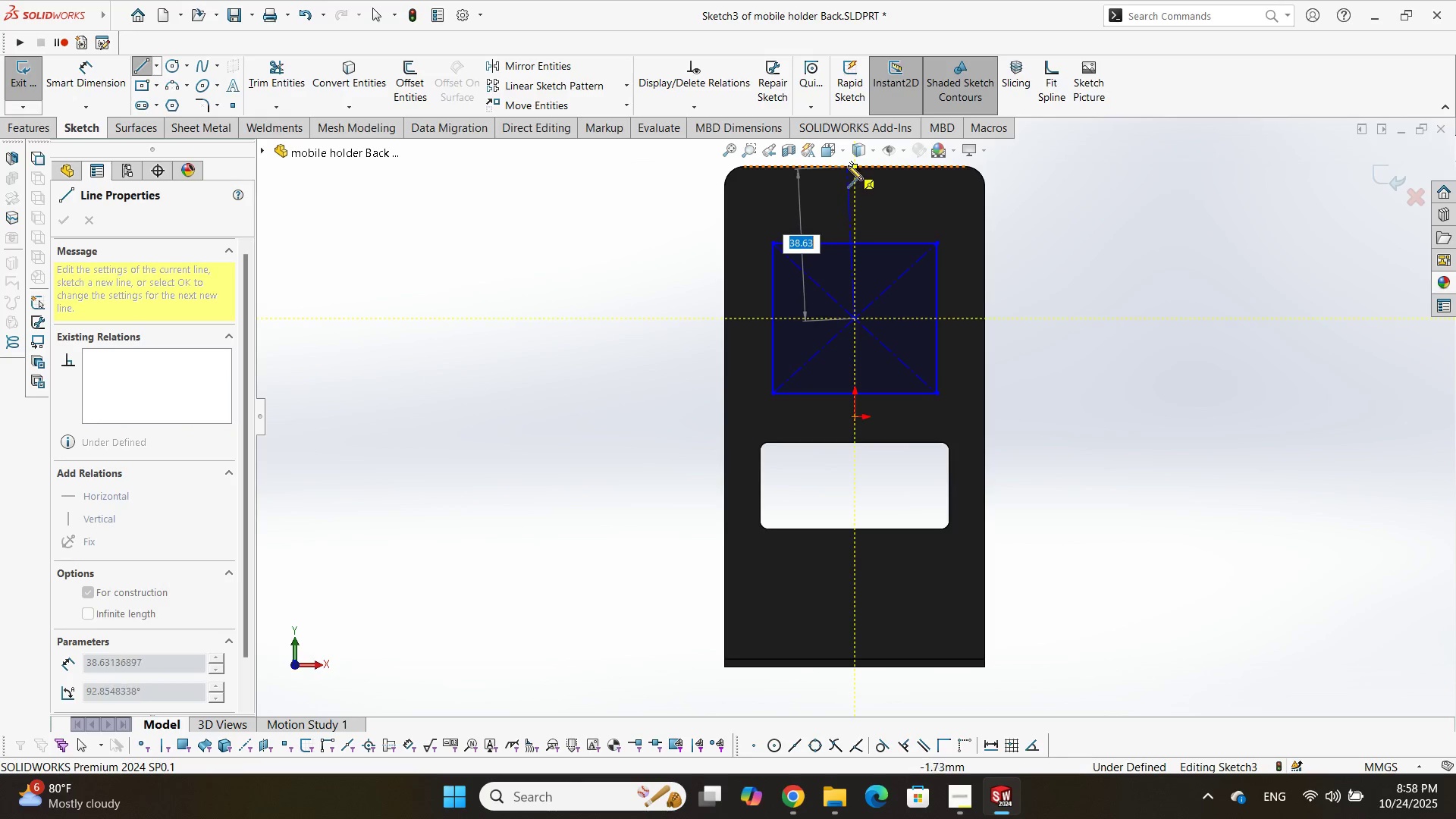 
left_click([856, 165])
 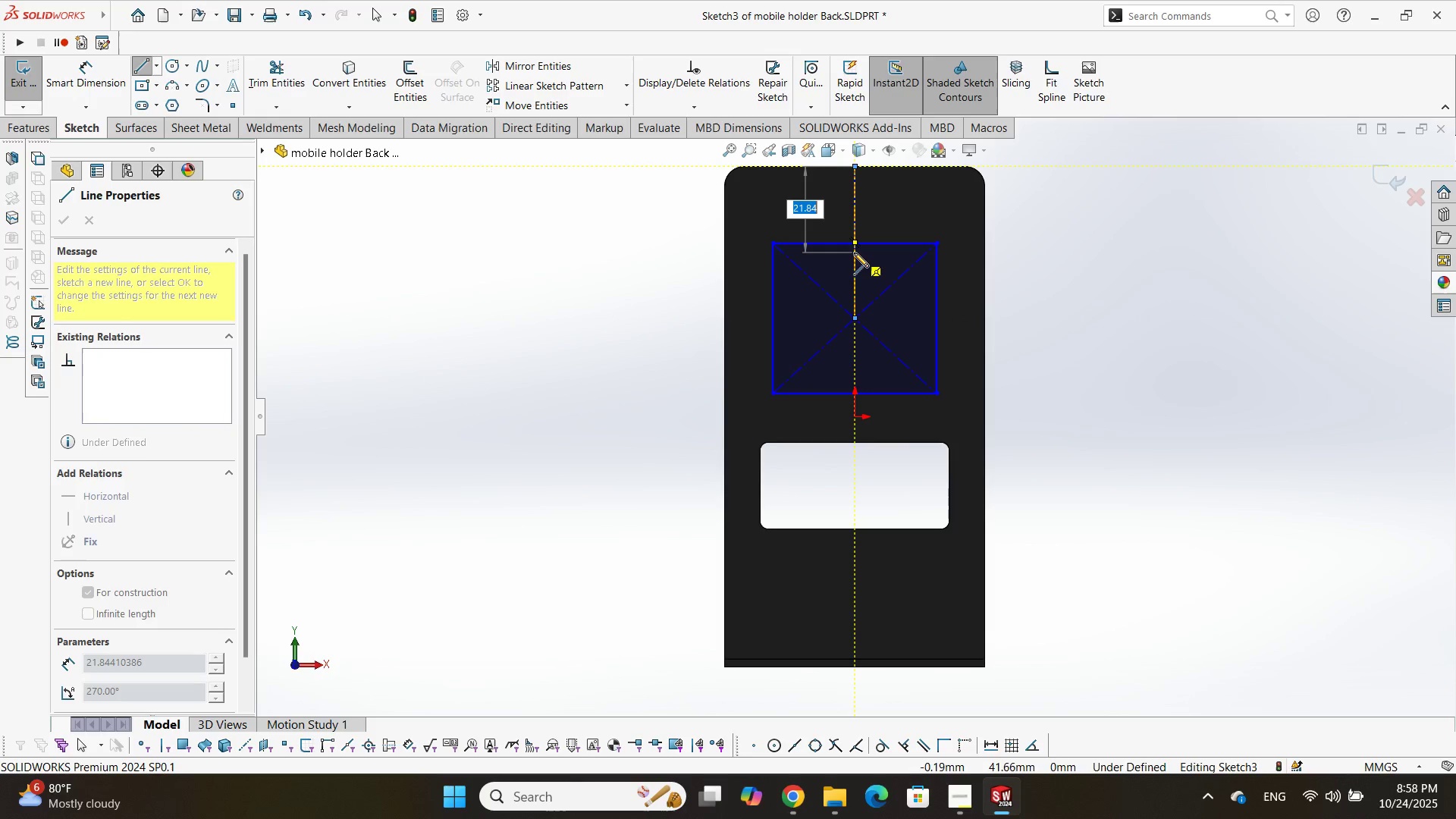 
key(Escape)
 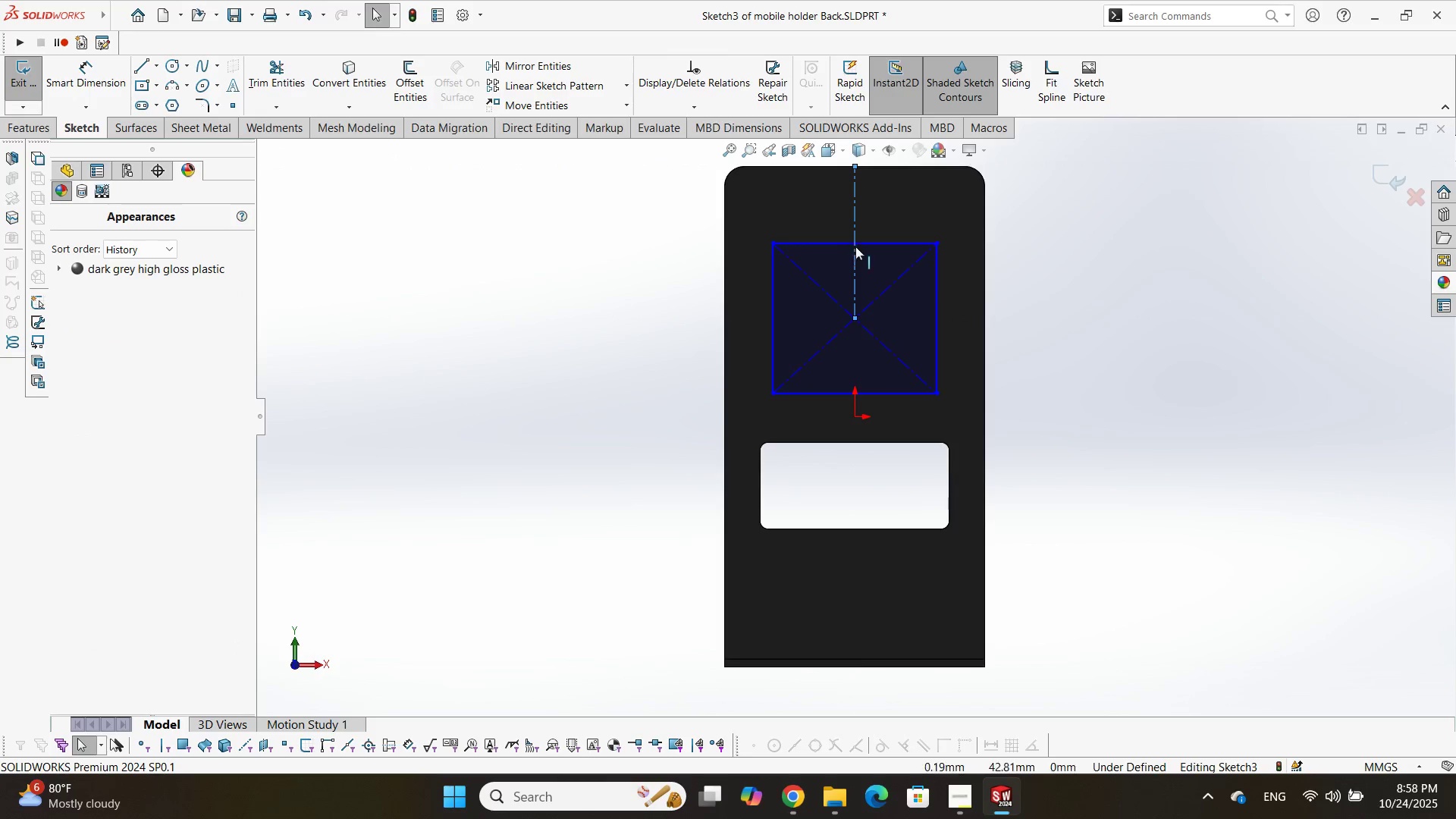 
key(Escape)
 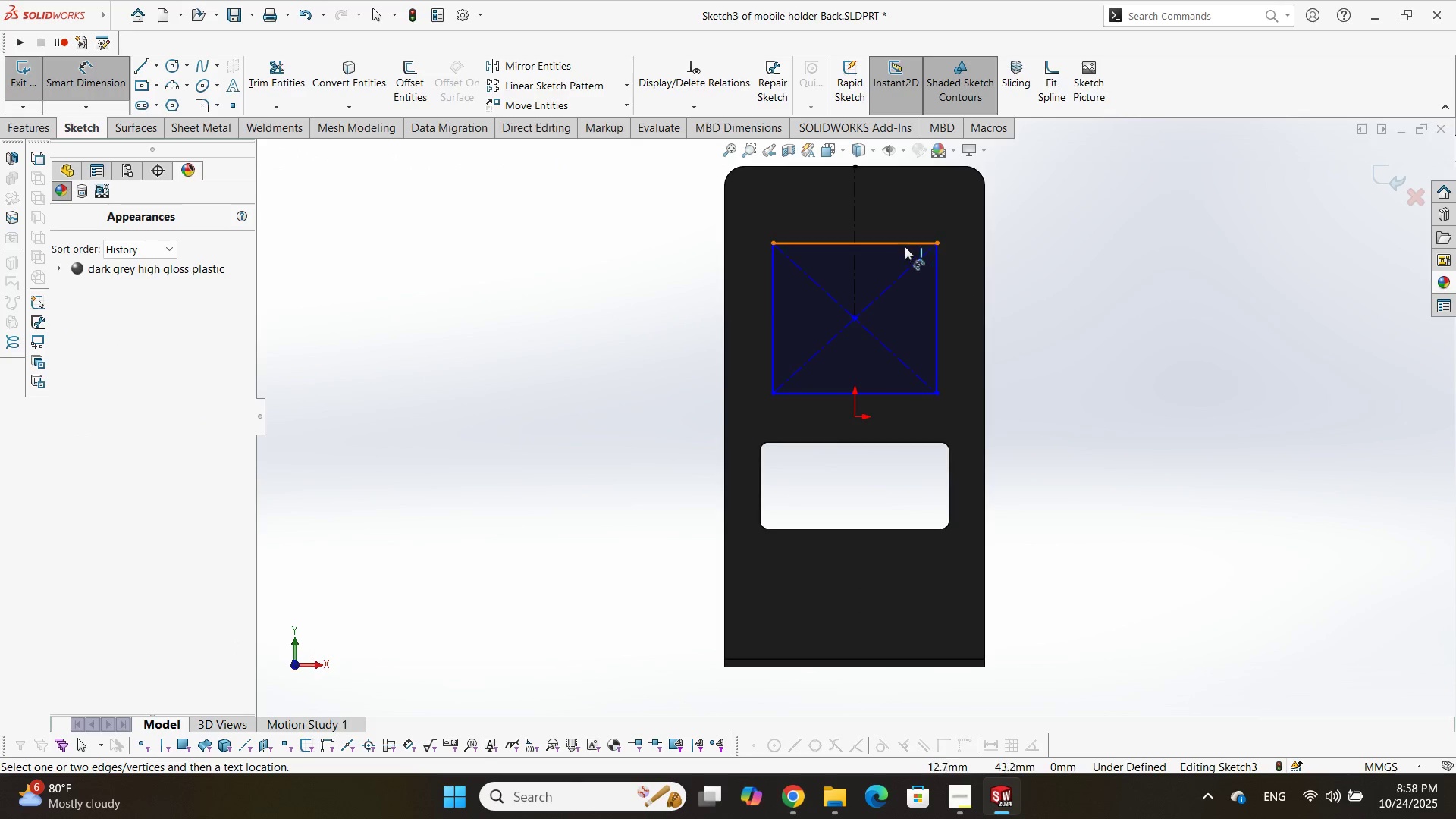 
double_click([880, 213])
 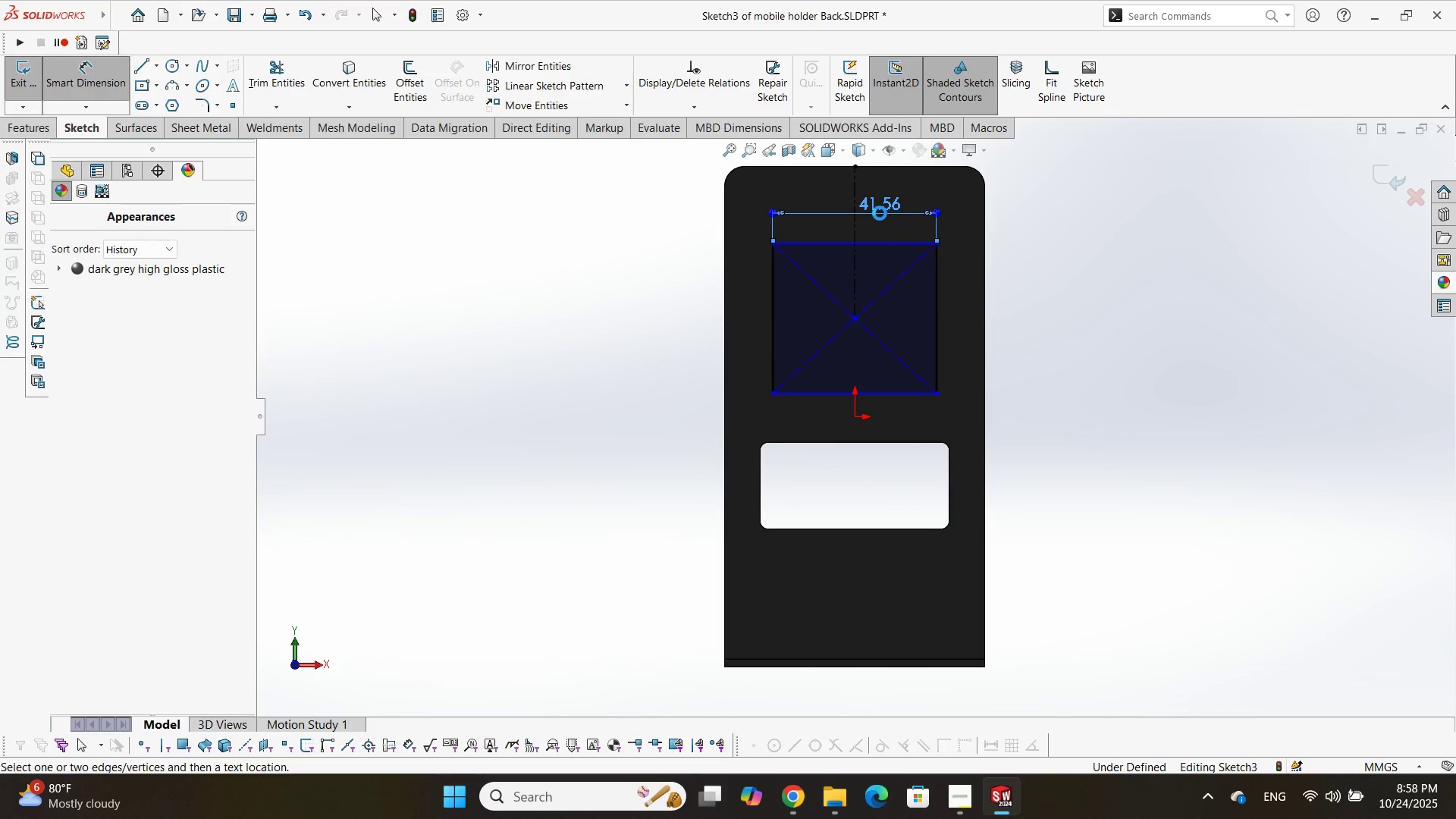 
triple_click([880, 213])
 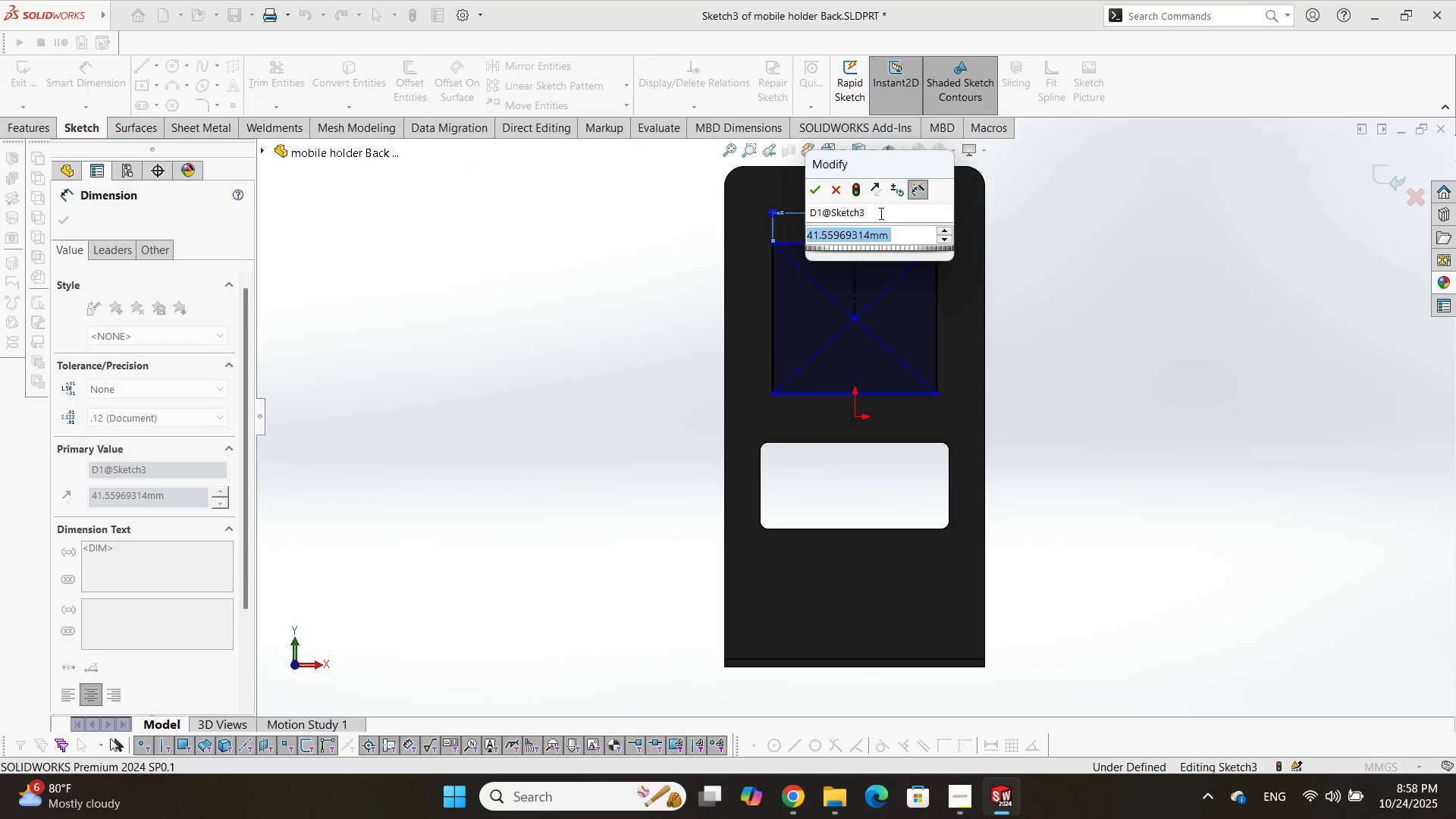 
key(Numpad5)
 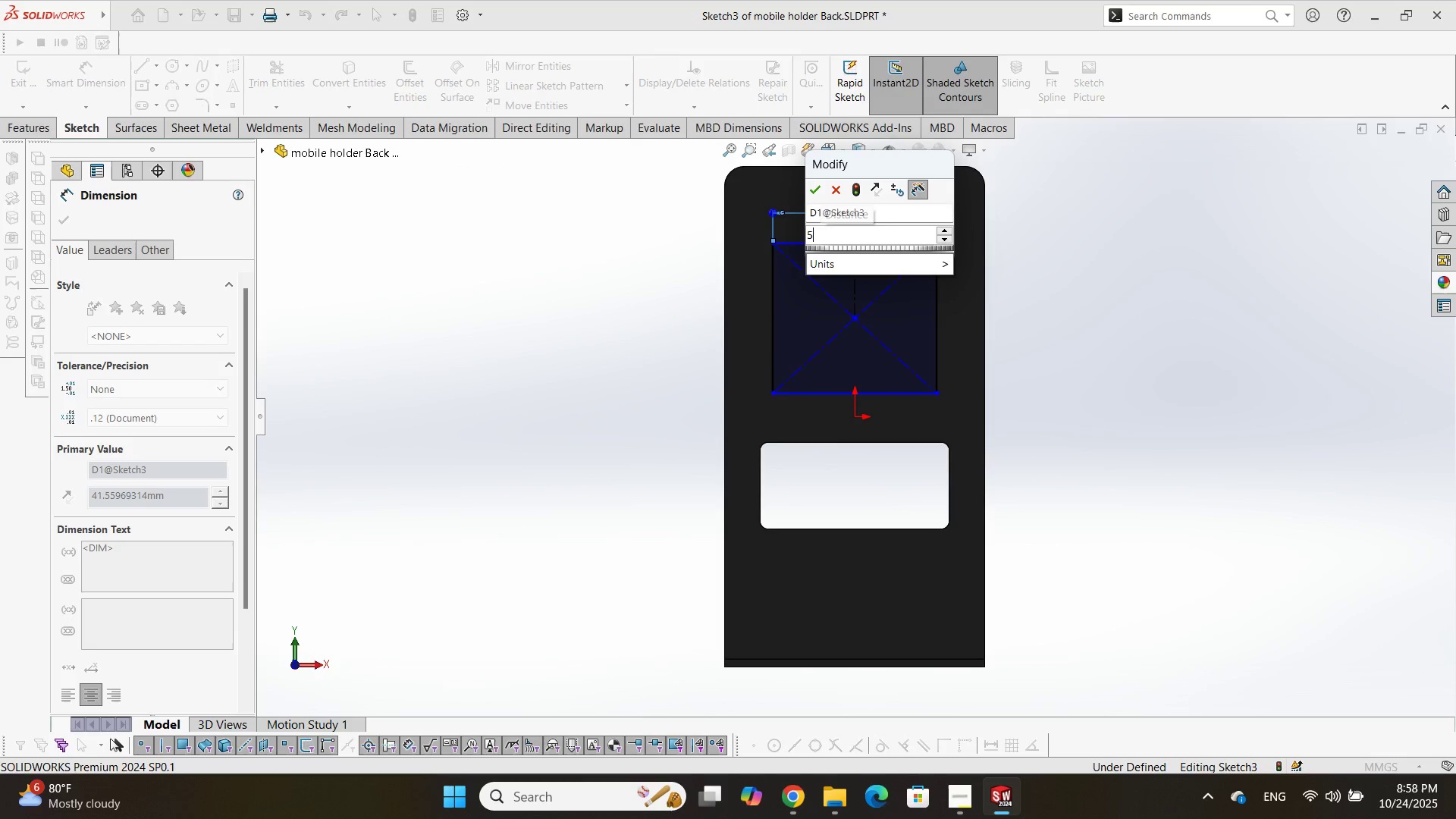 
key(Numpad6)
 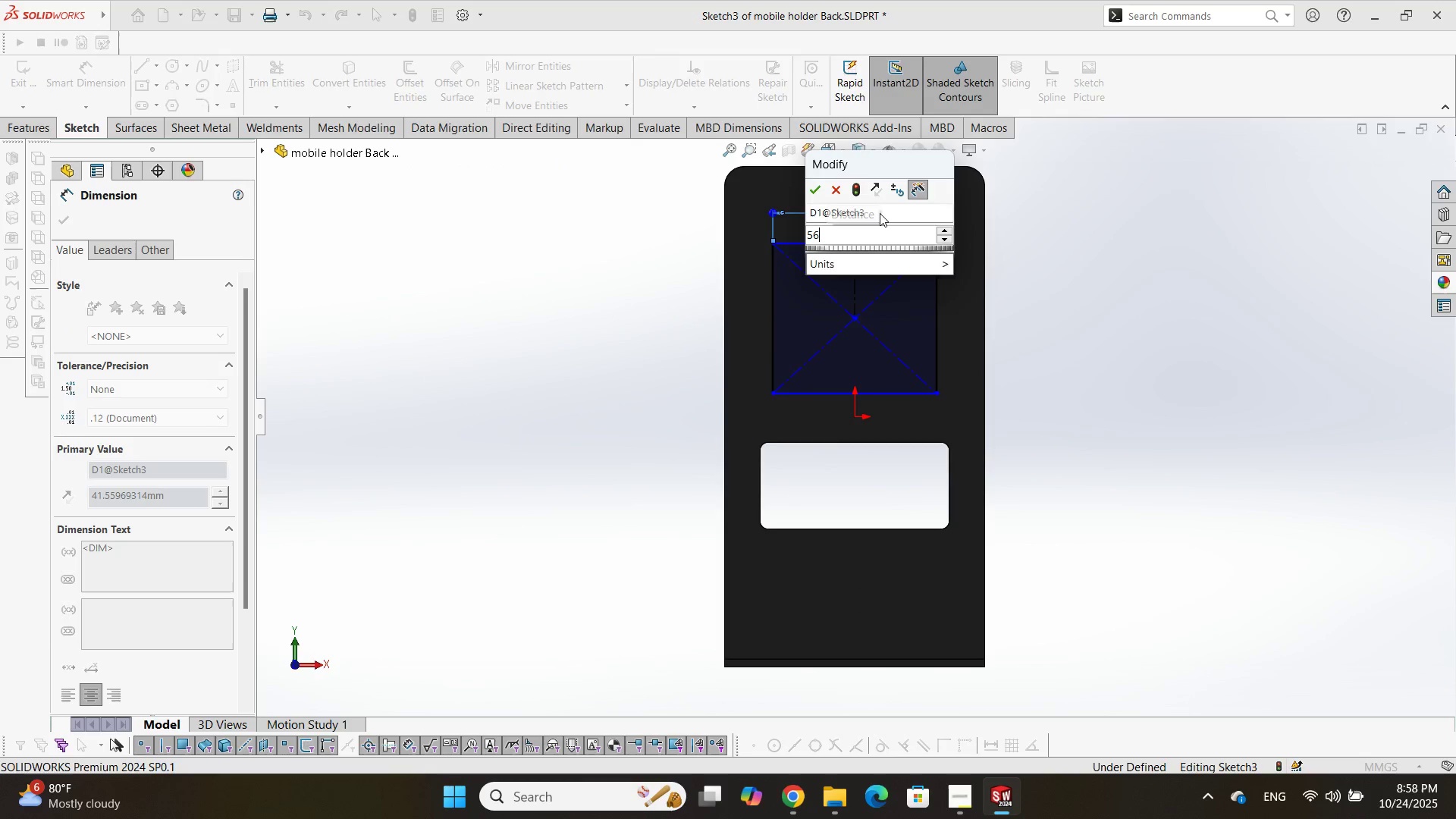 
key(NumpadEnter)
 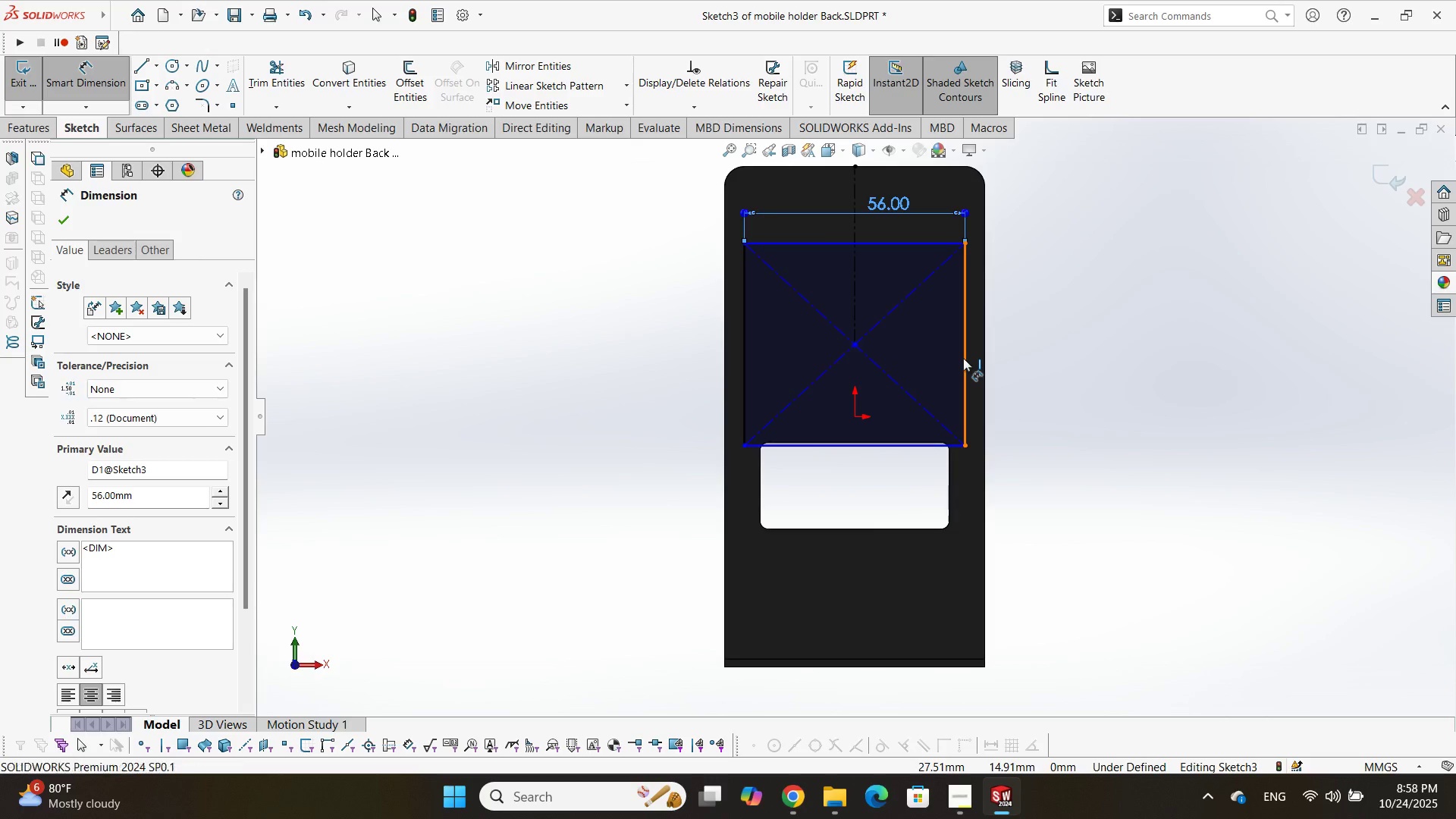 
double_click([1028, 359])
 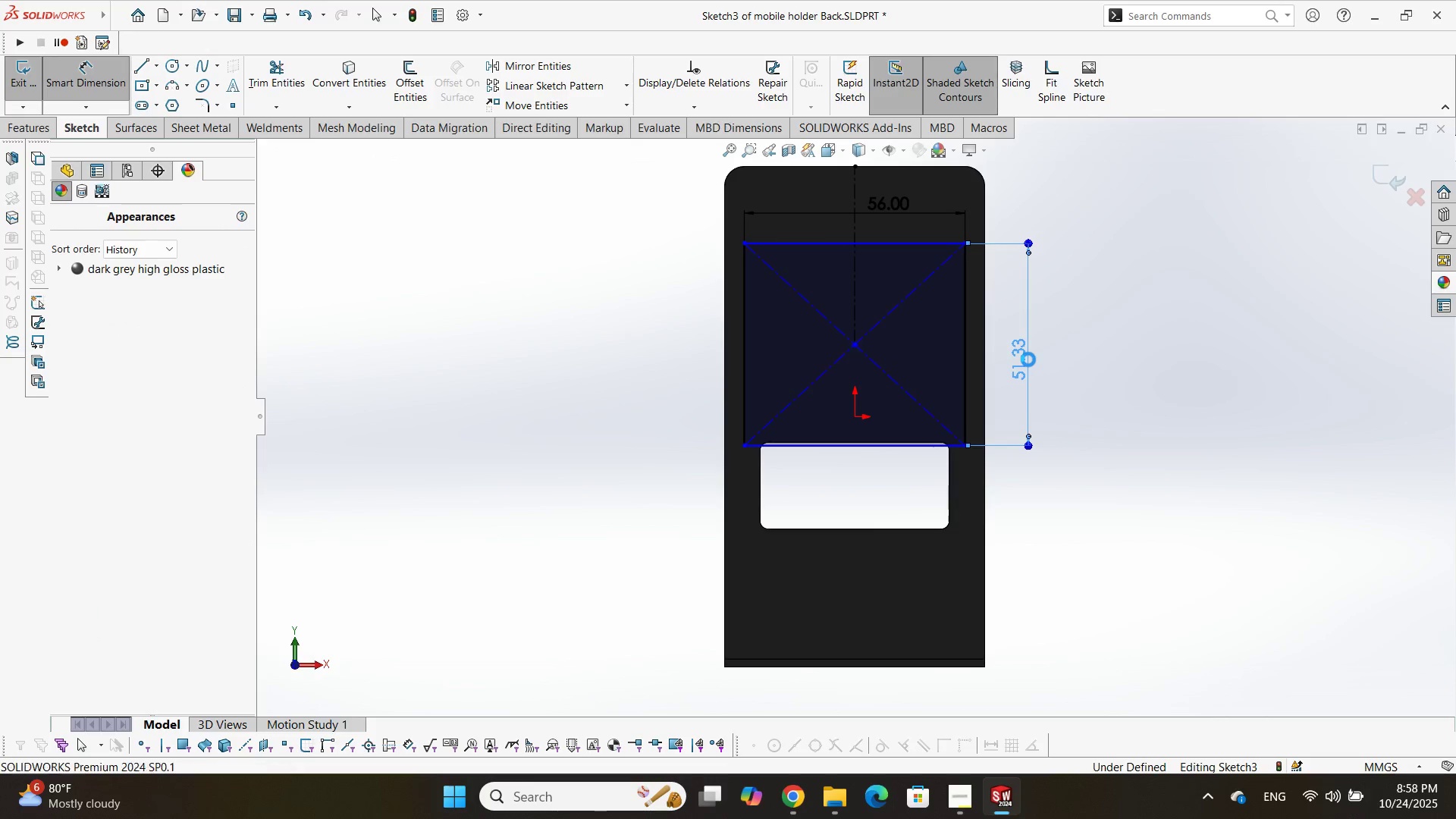 
triple_click([1028, 359])
 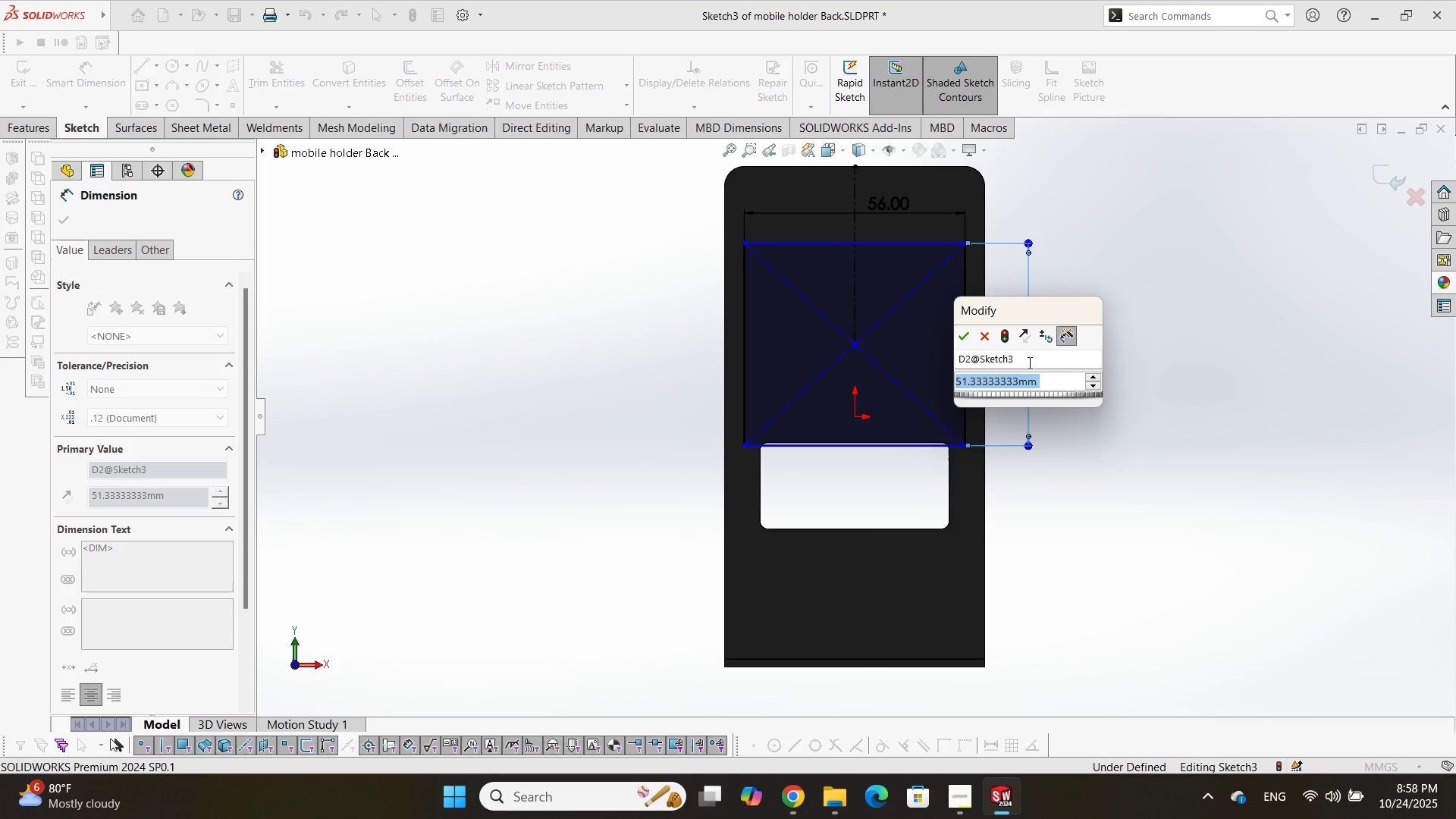 
key(Numpad5)
 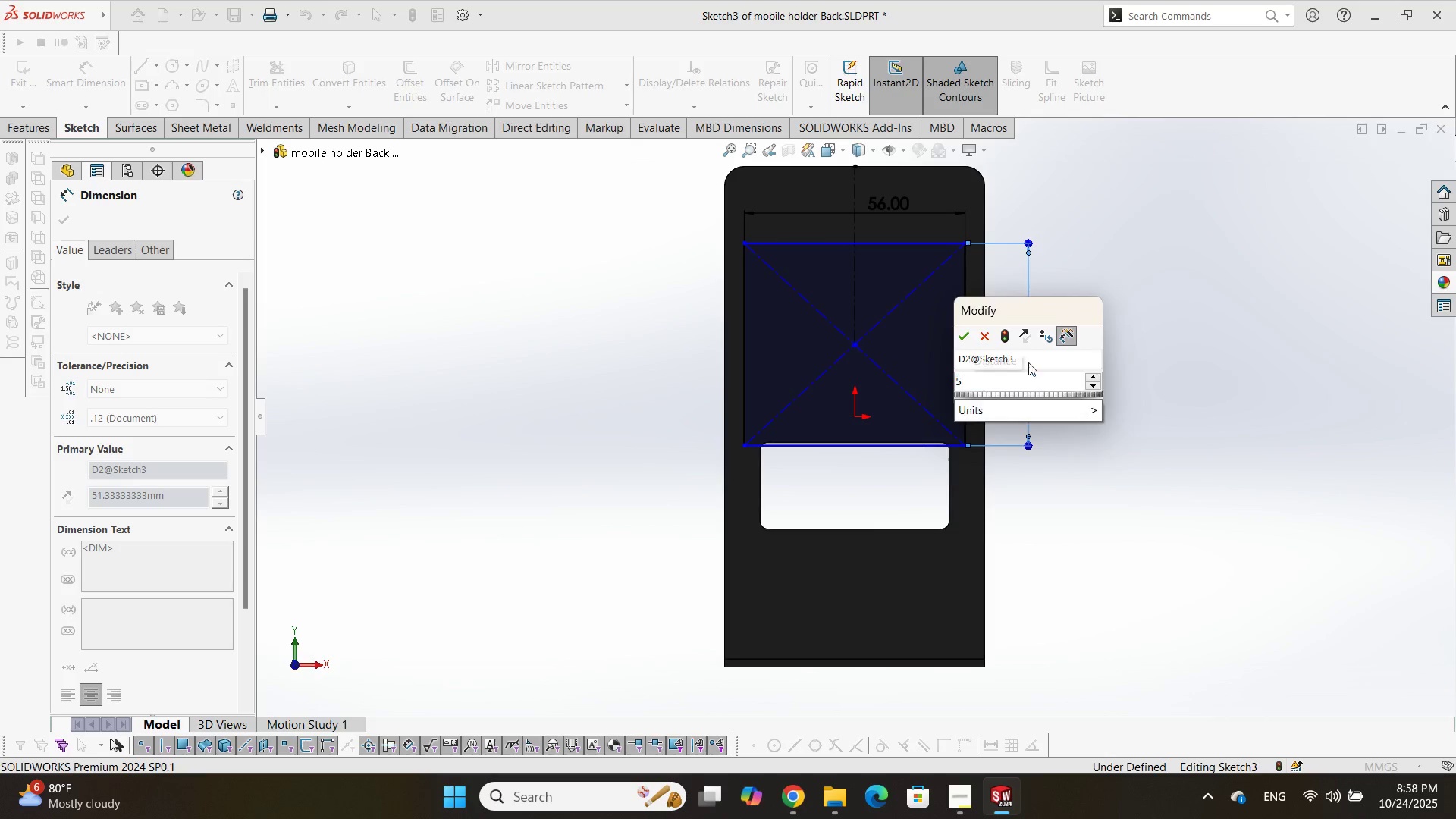 
key(Numpad6)
 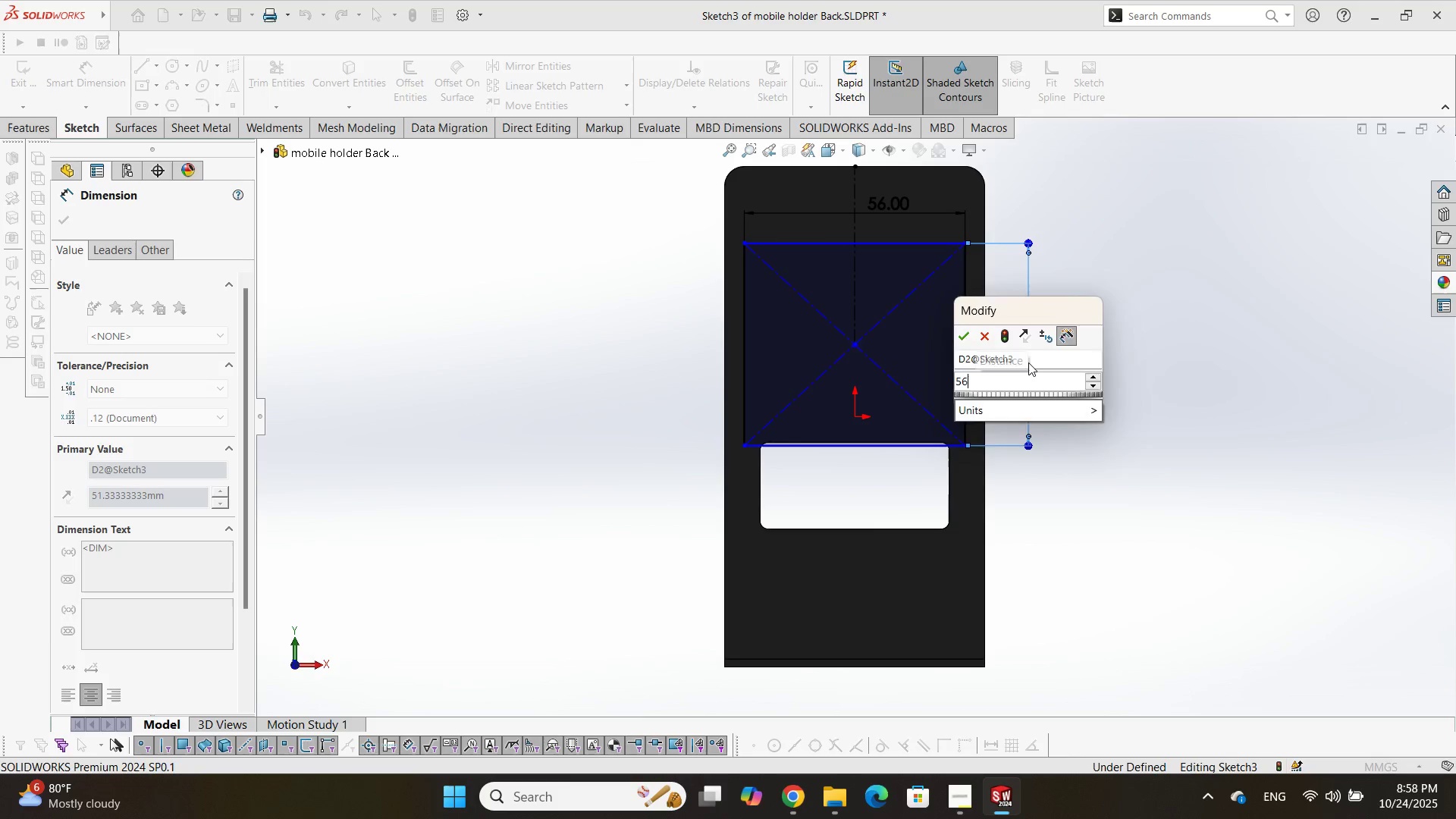 
key(NumpadEnter)
 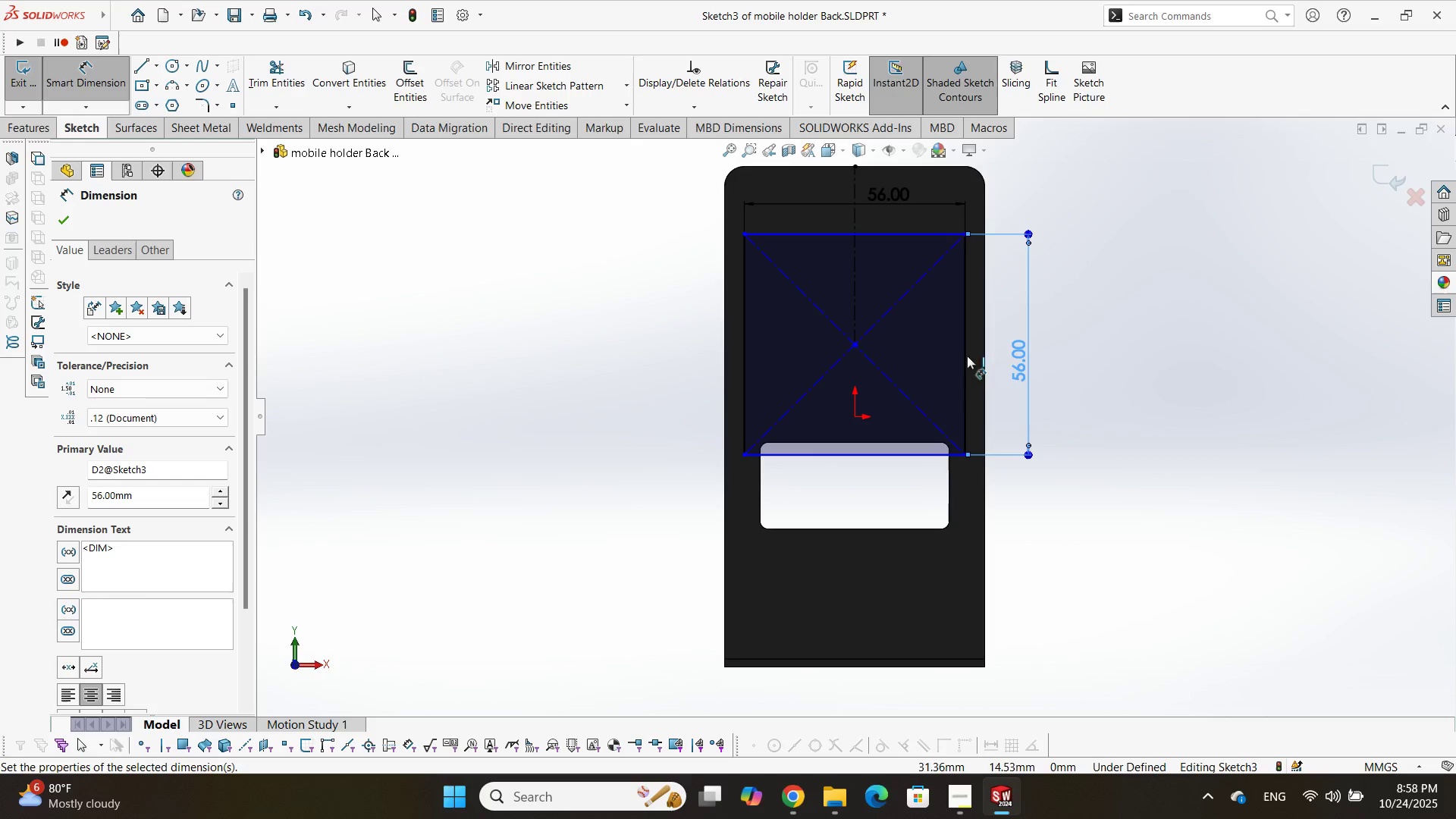 
key(Escape)
 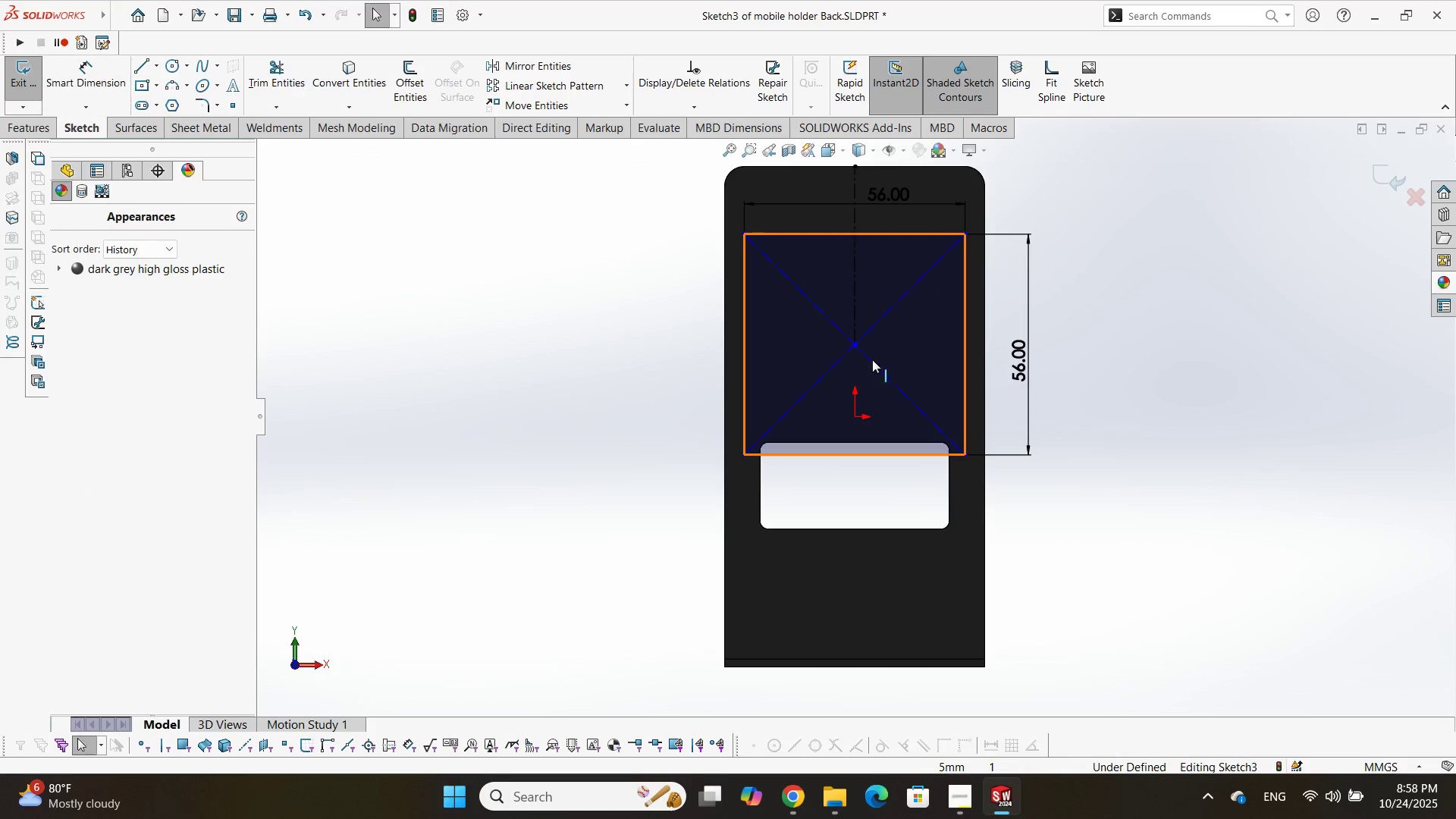 
key(Escape)
 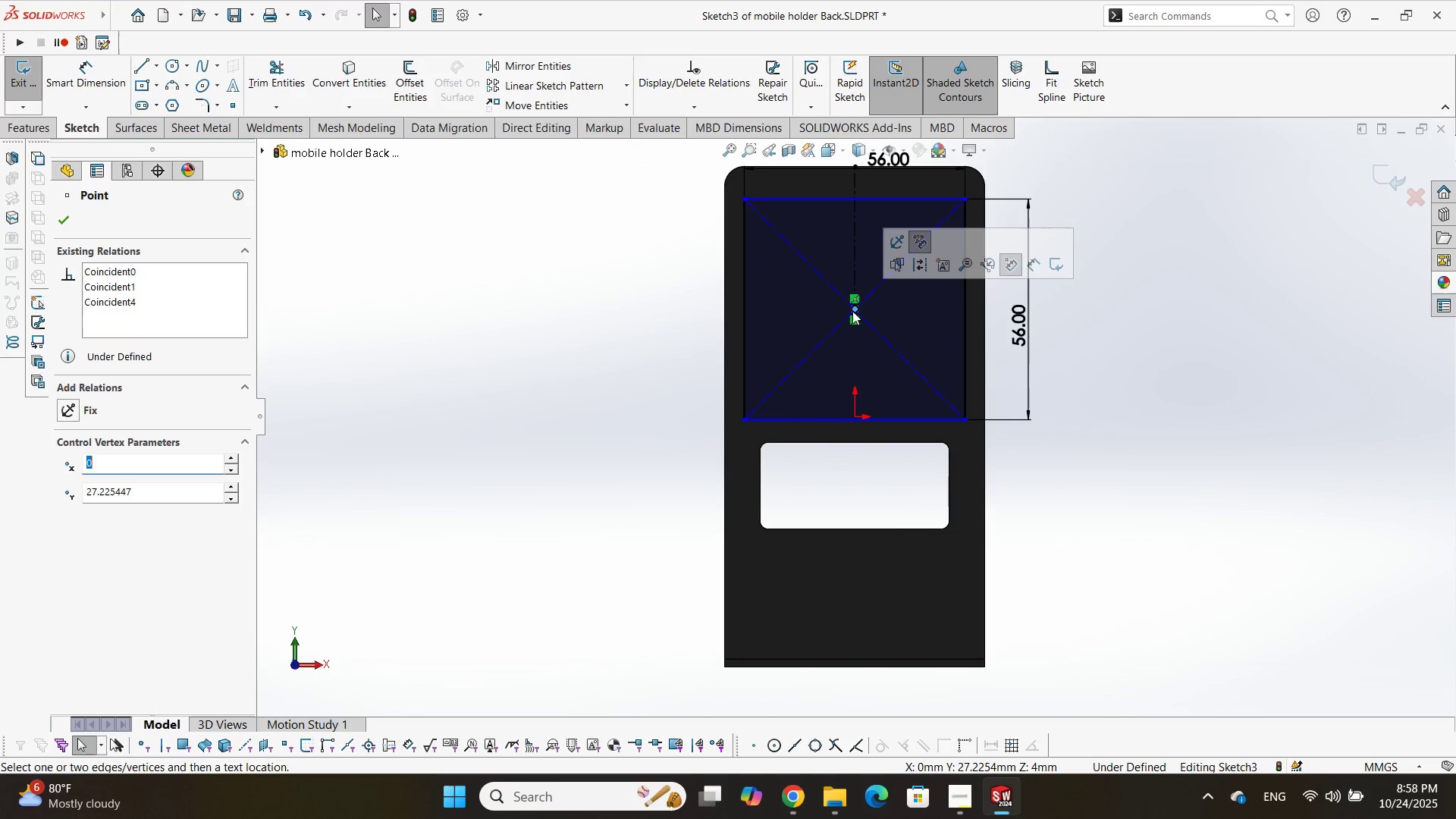 
left_click([1218, 391])
 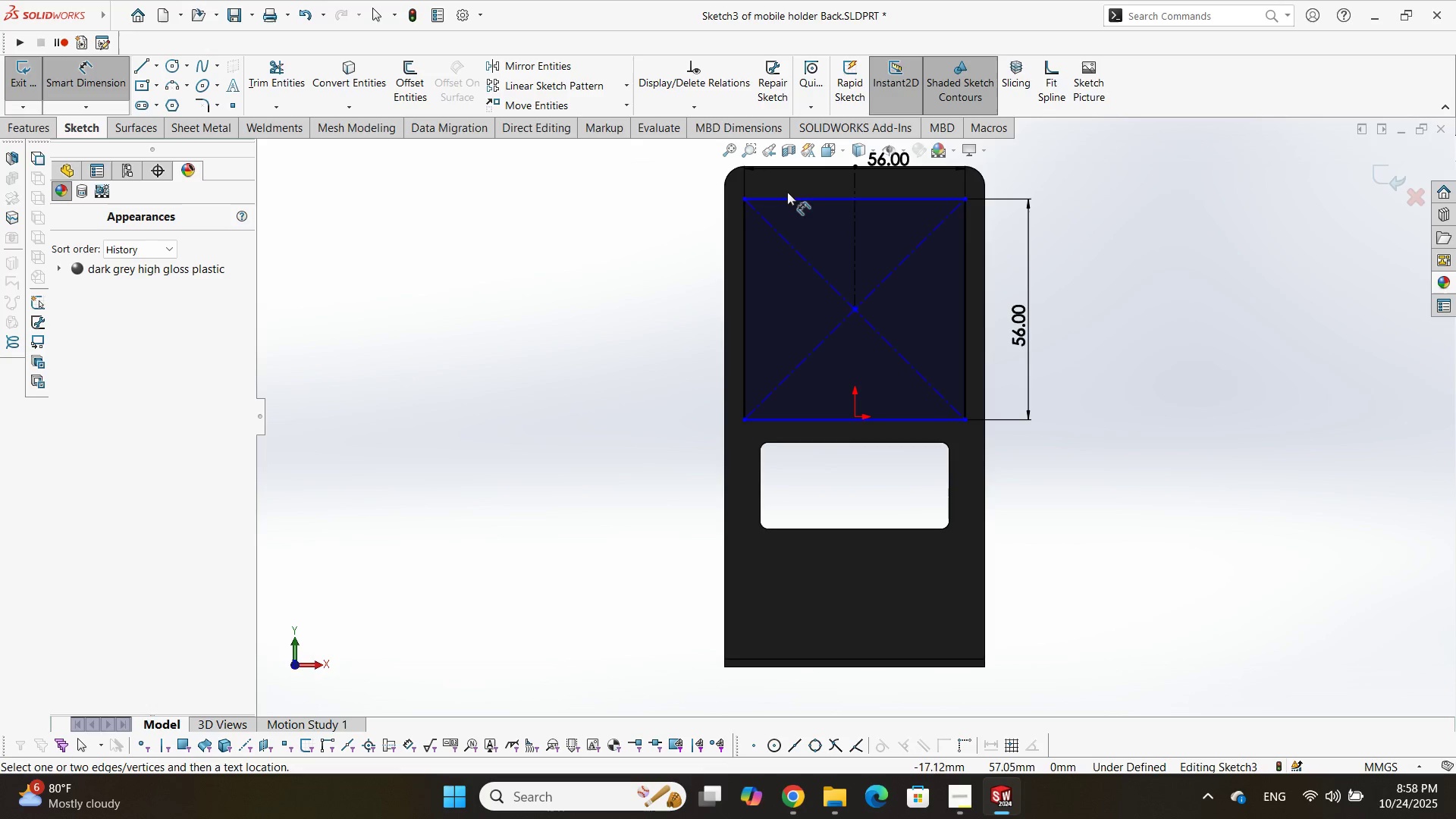 
wait(5.58)
 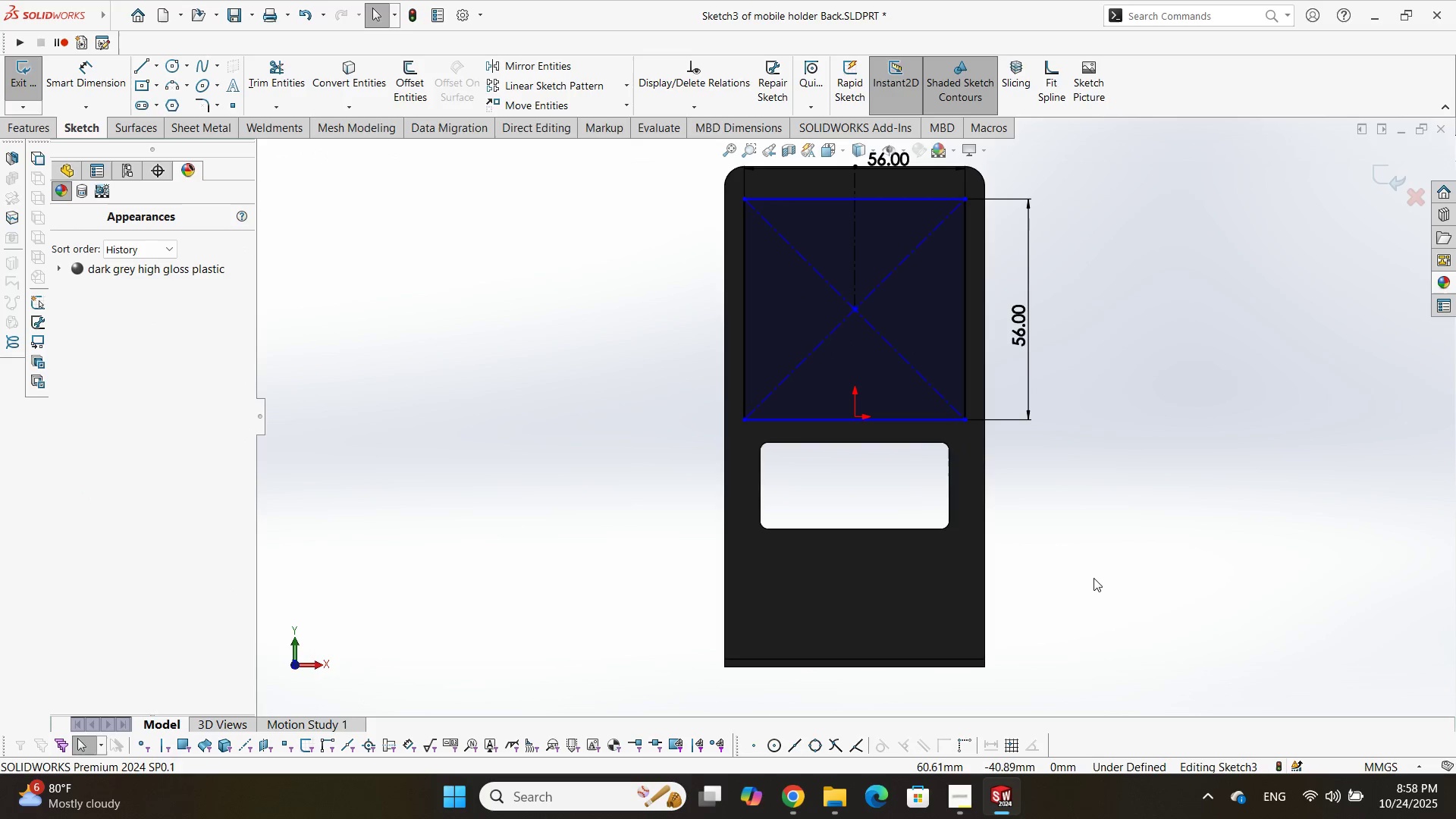 
key(Escape)
 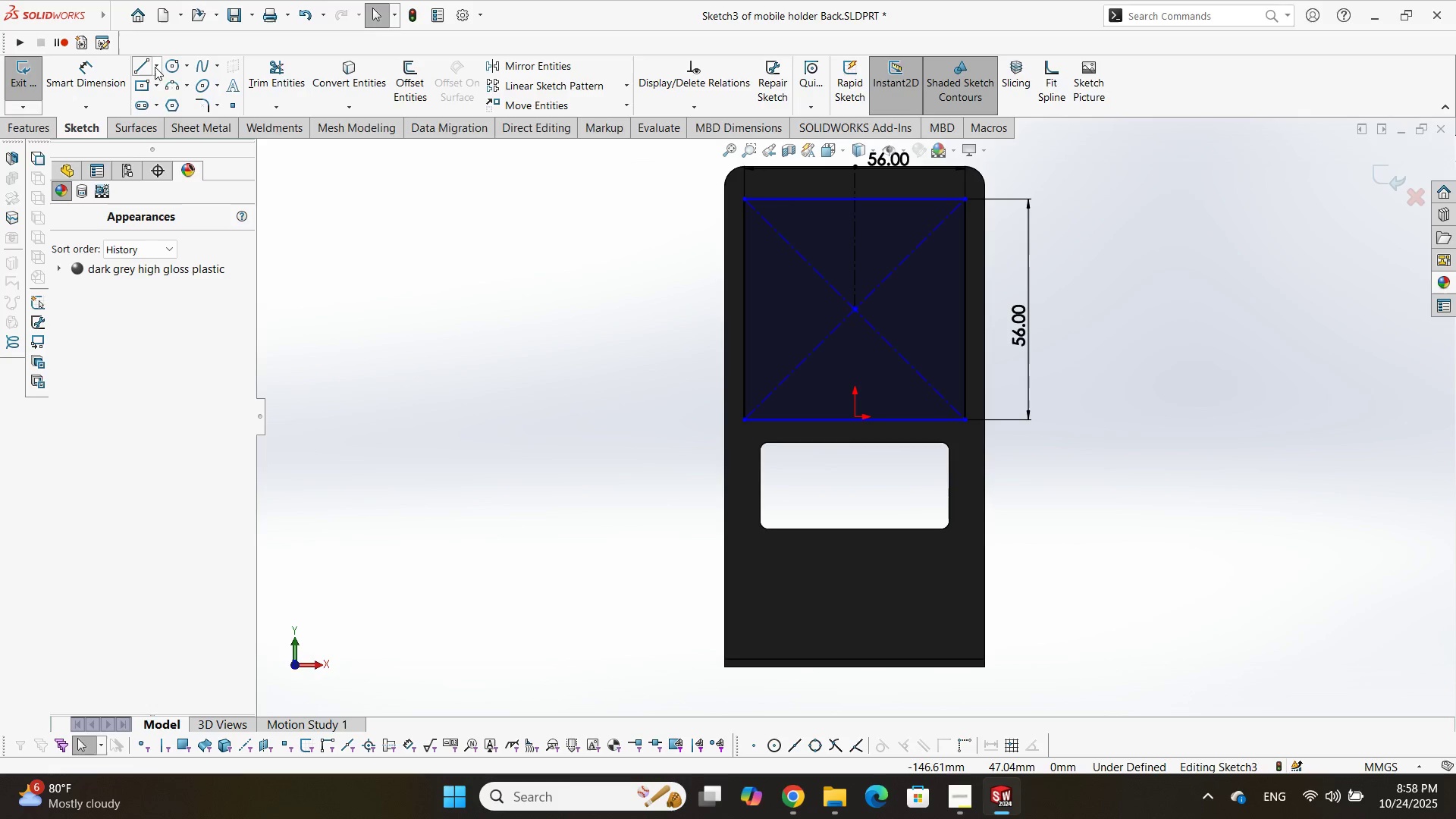 
left_click([159, 67])
 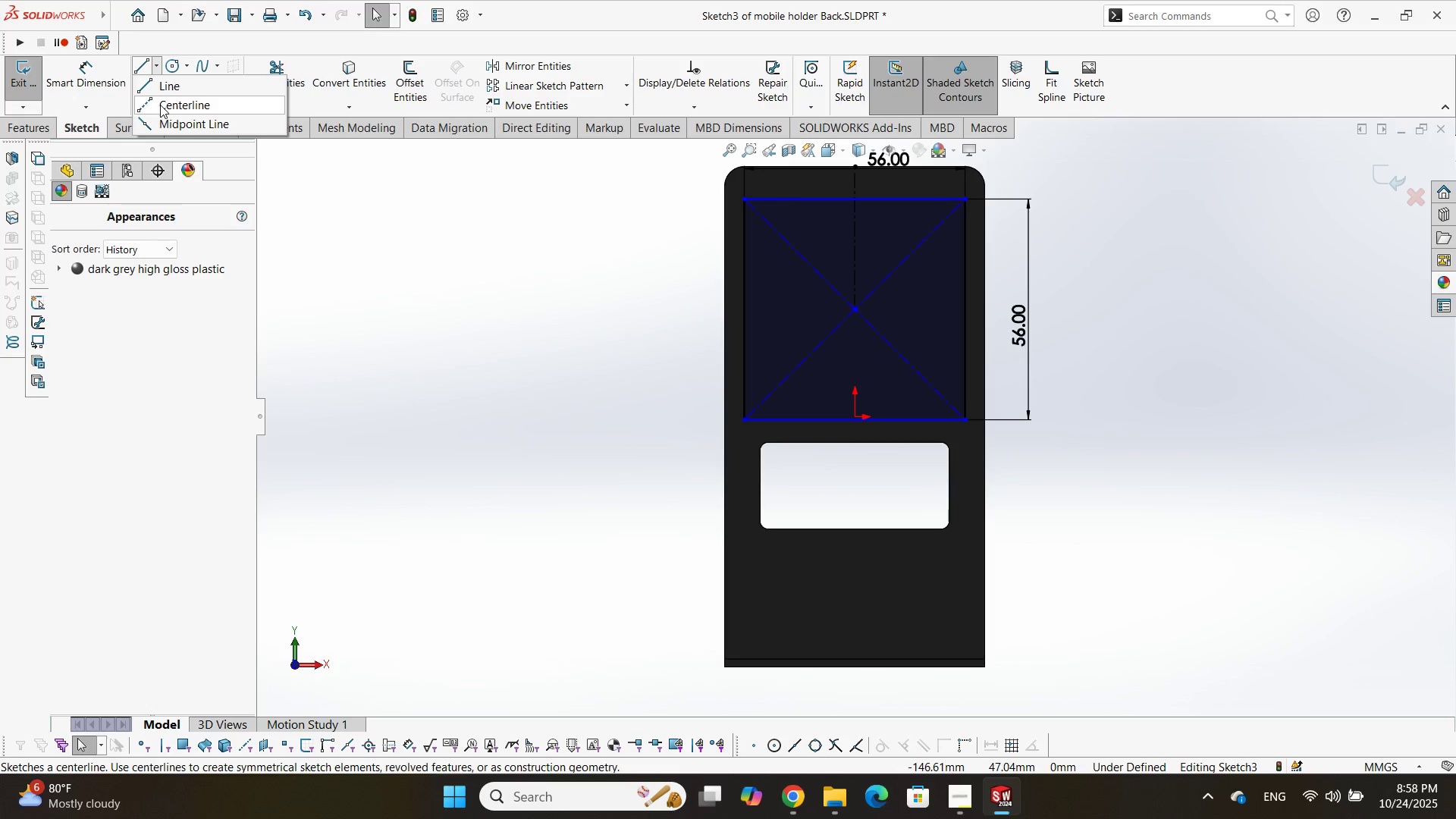 
left_click([160, 105])
 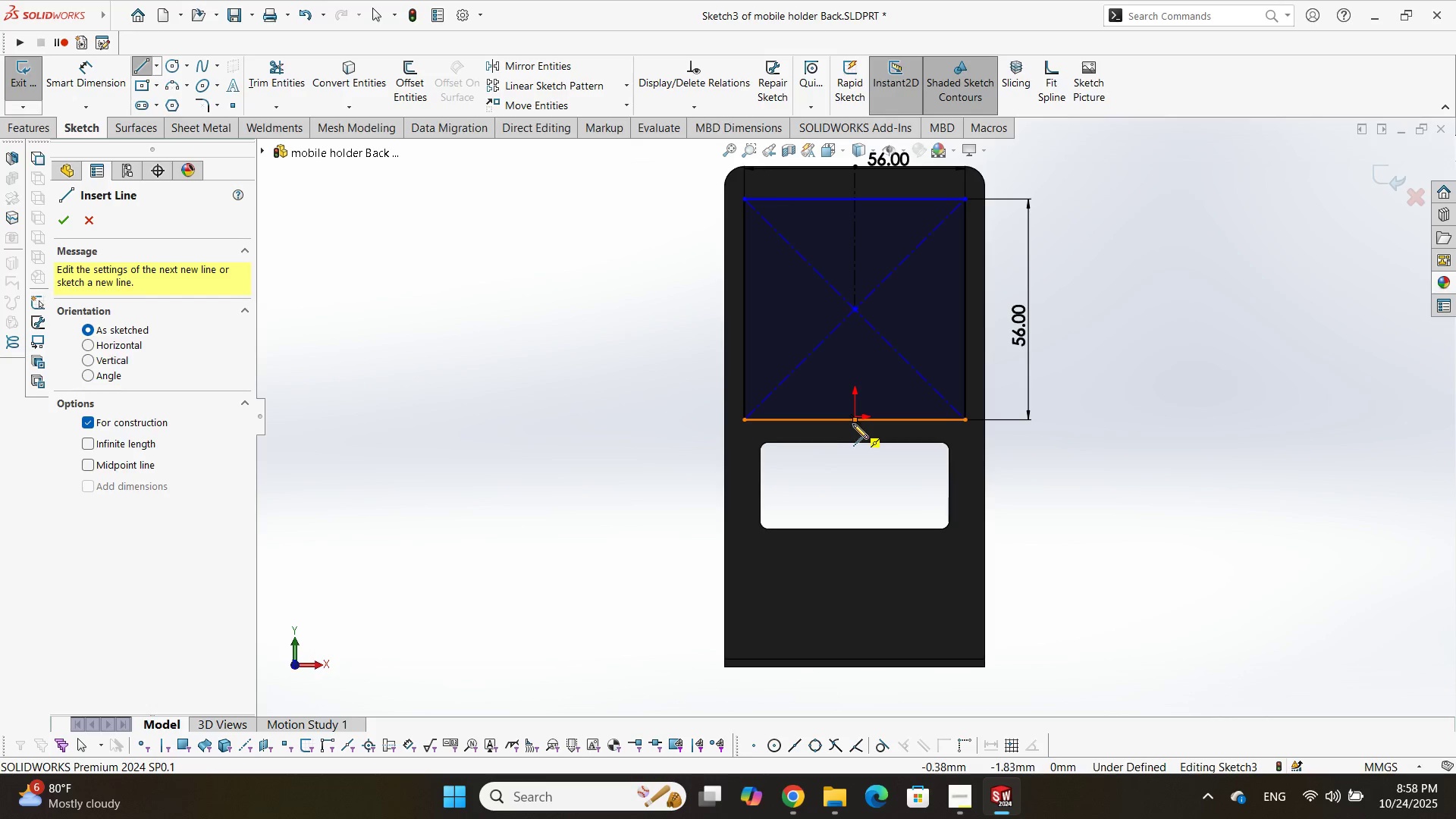 
left_click([856, 424])
 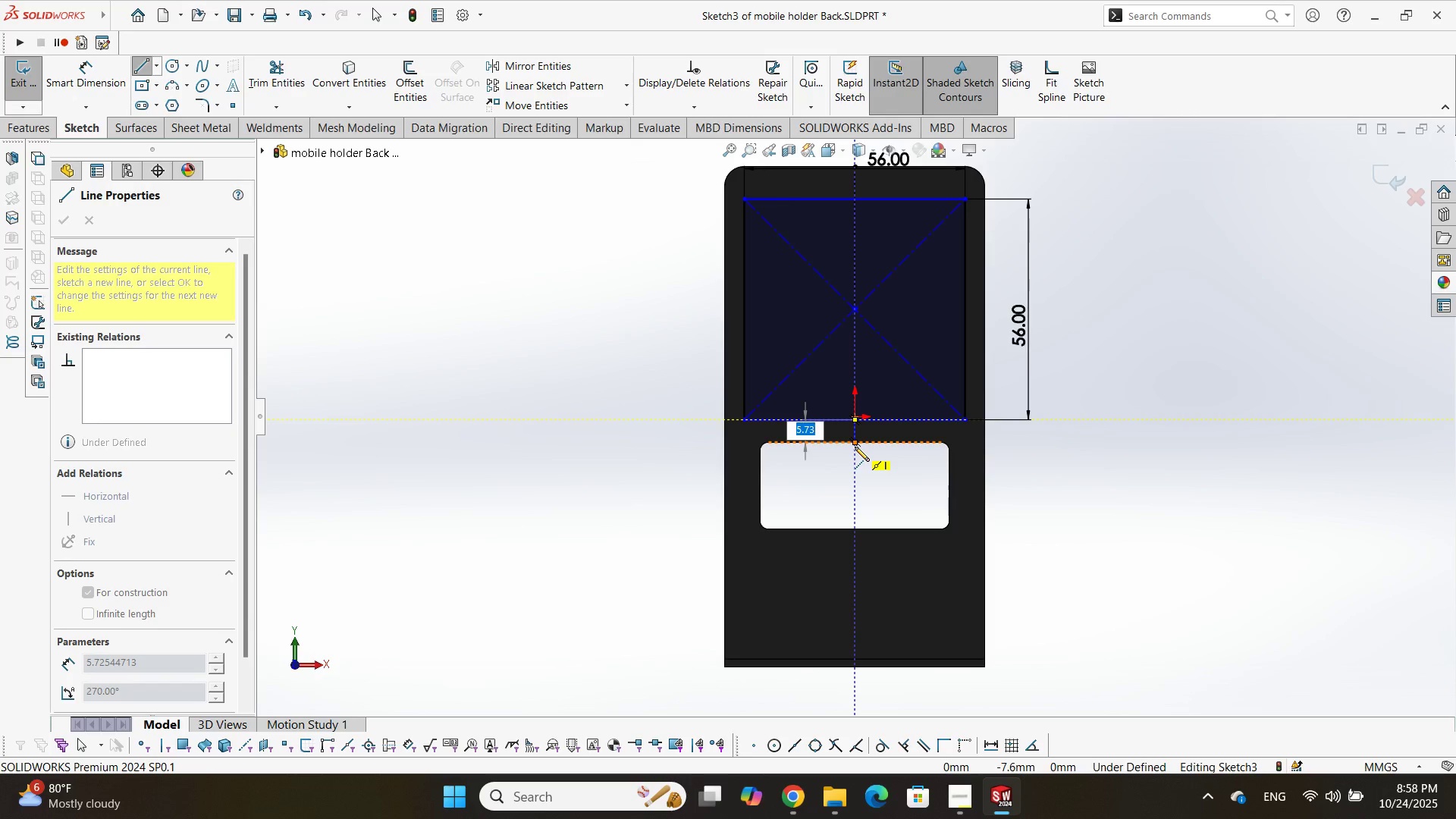 
left_click([855, 445])
 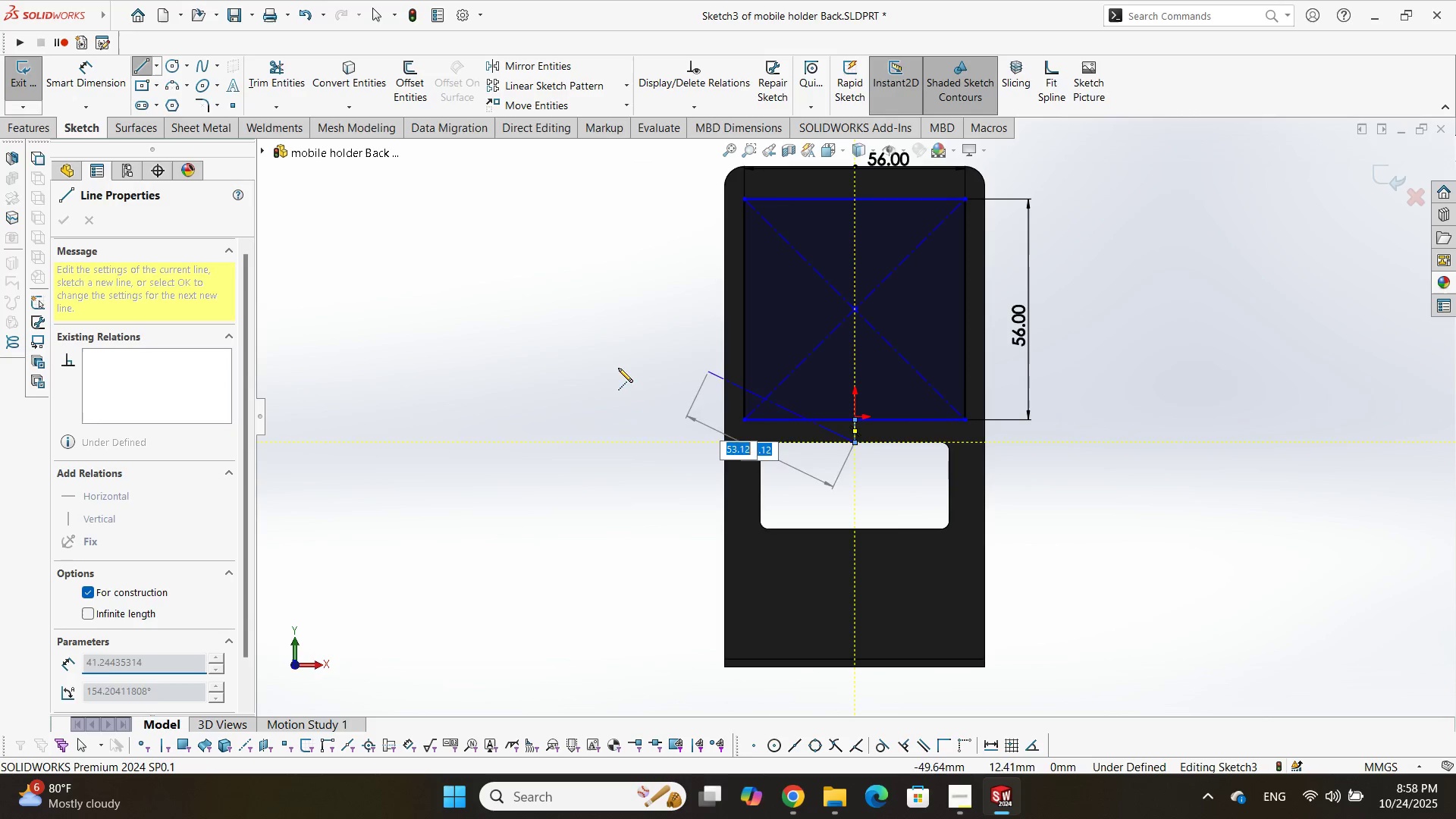 
key(Escape)
 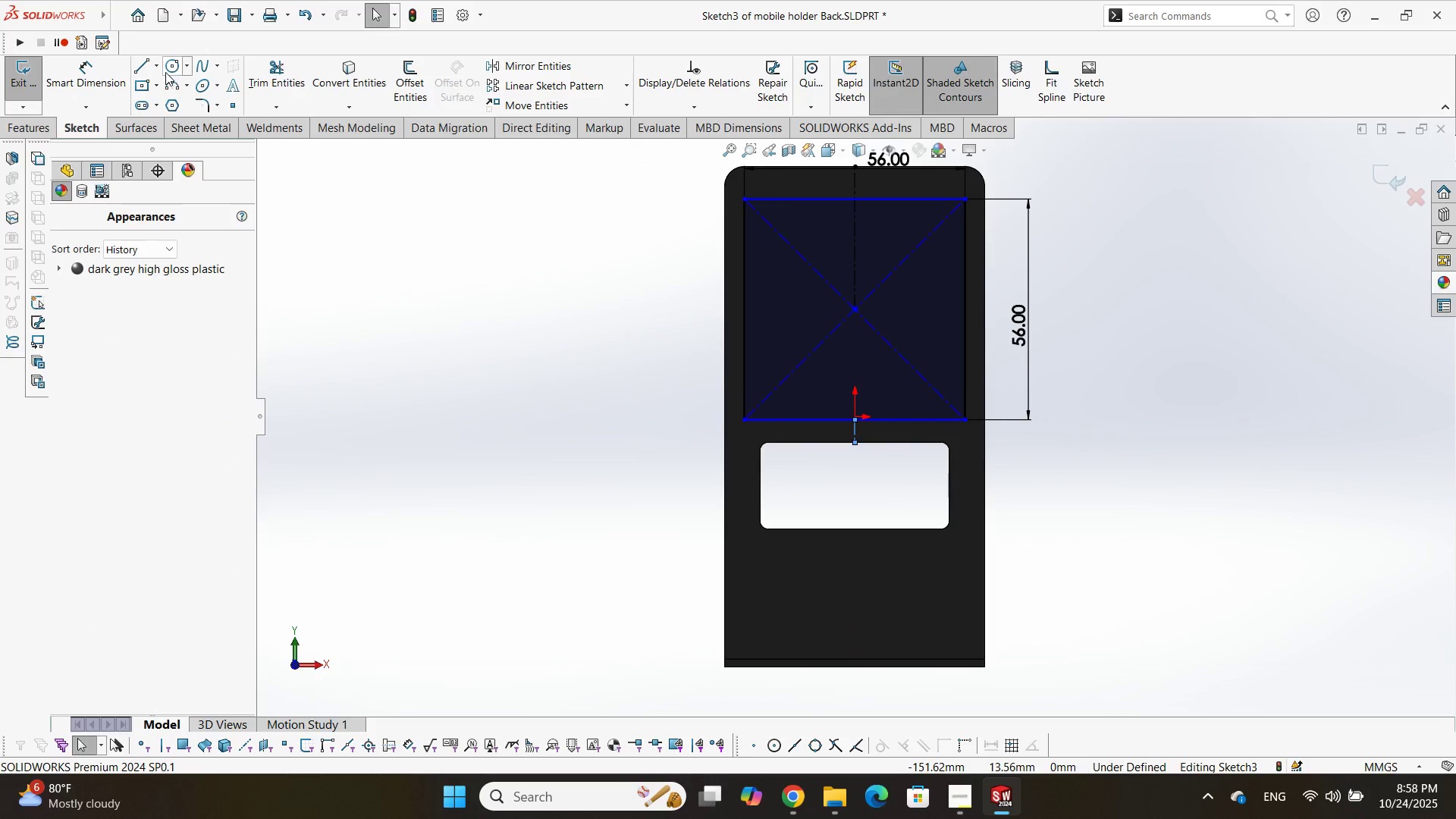 
left_click([156, 72])
 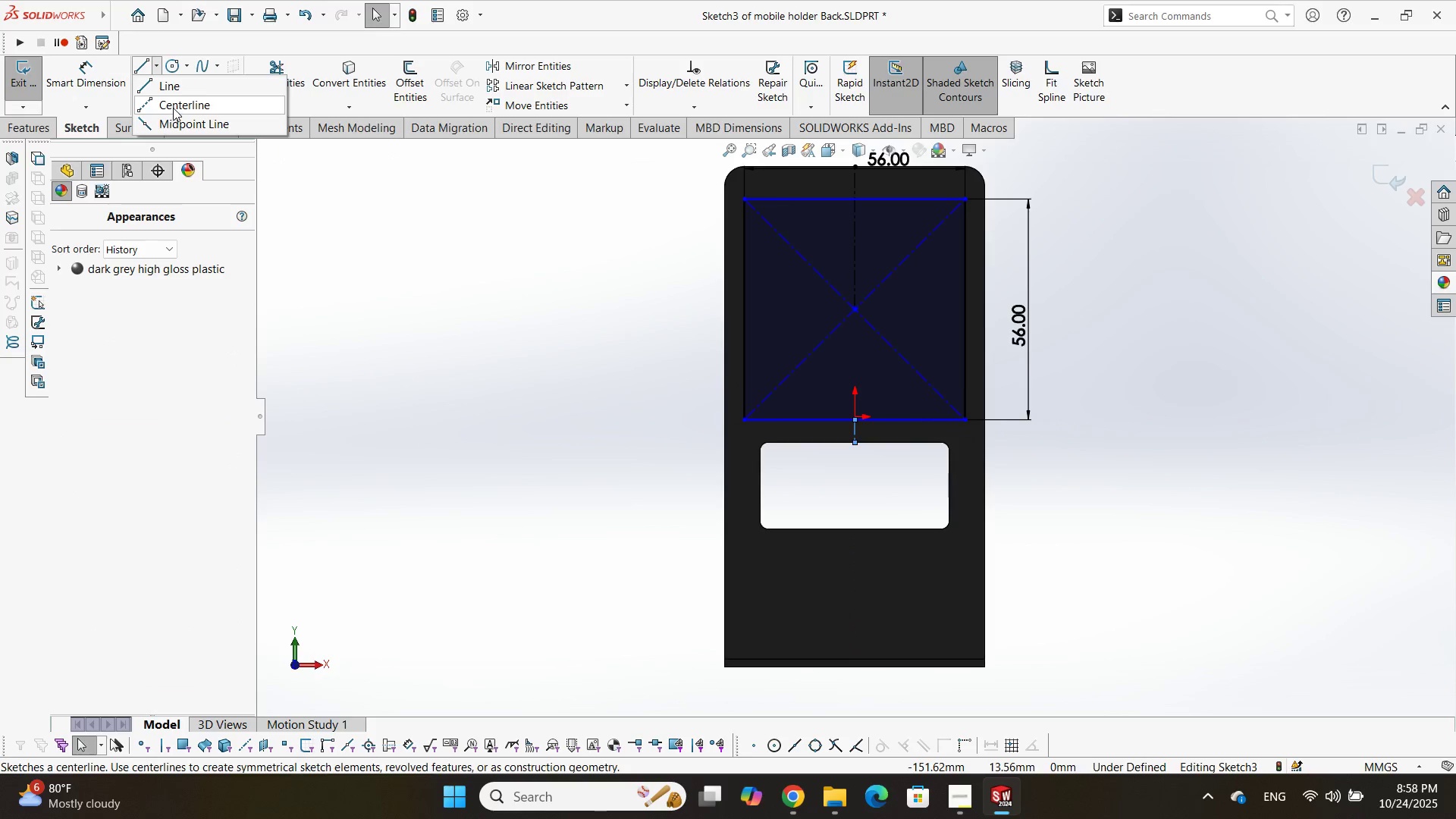 
left_click([173, 108])
 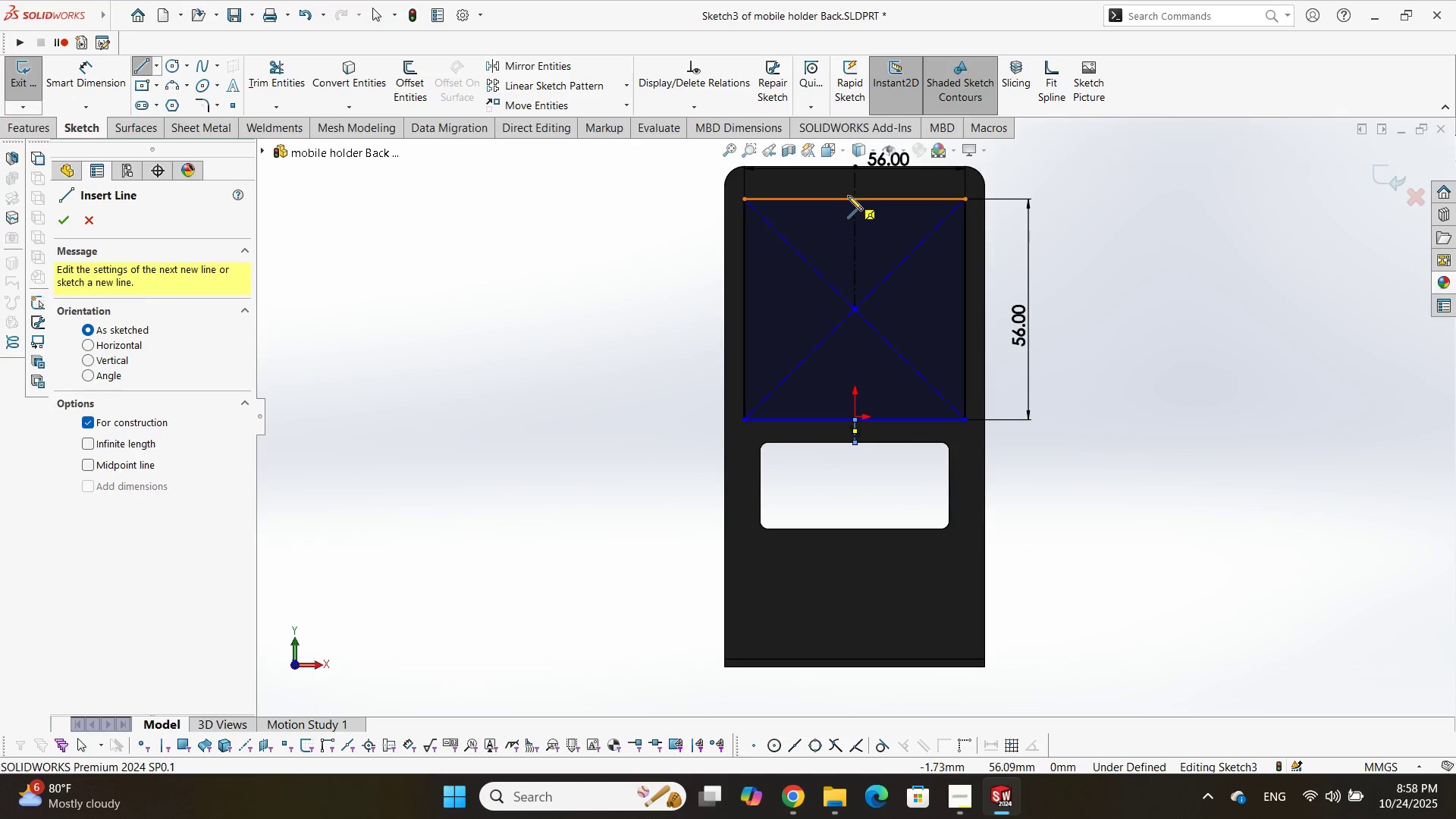 
left_click([846, 197])
 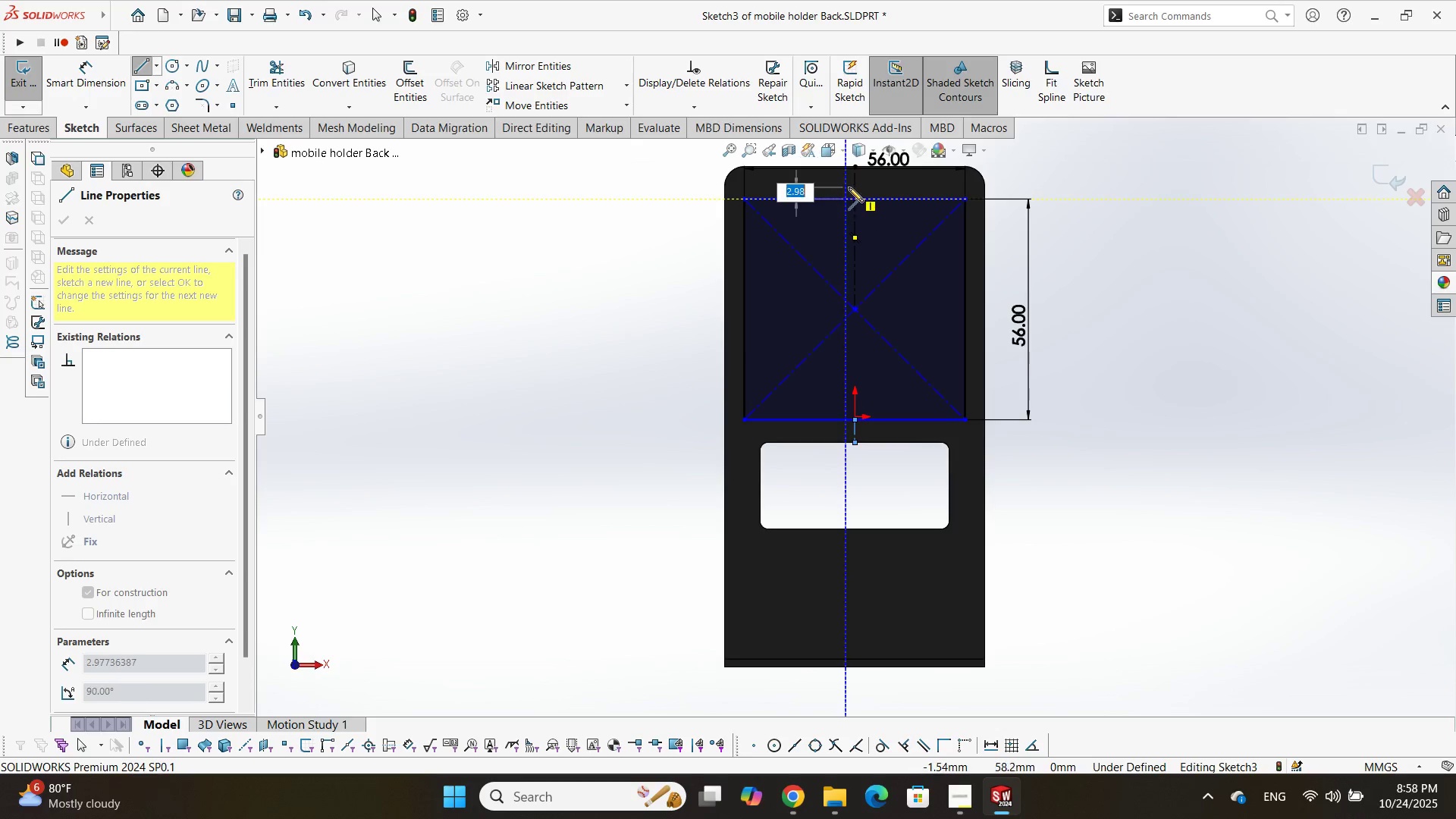 
scroll: coordinate [849, 180], scroll_direction: down, amount: 2.0
 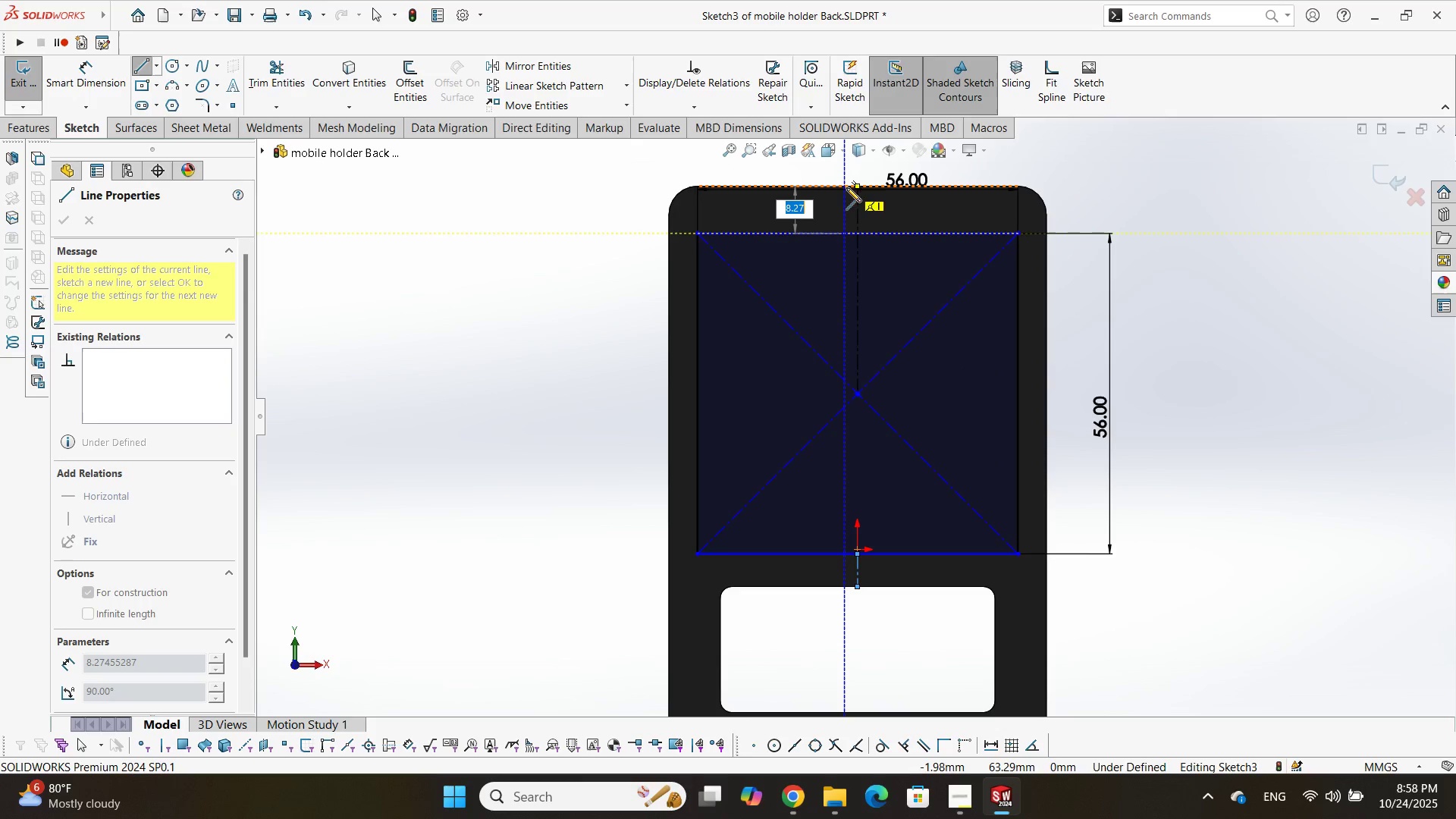 
left_click([846, 187])
 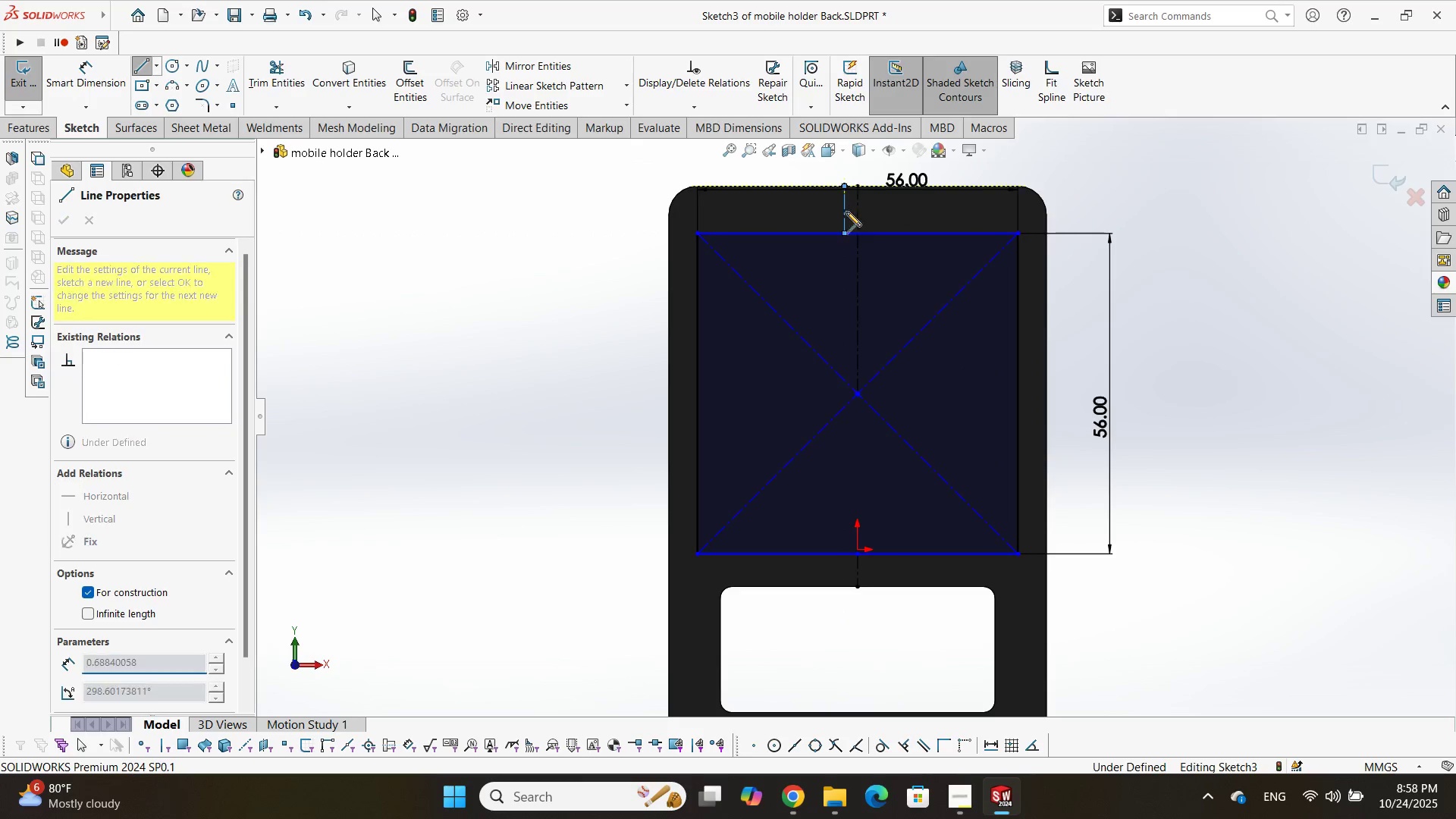 
key(Escape)
 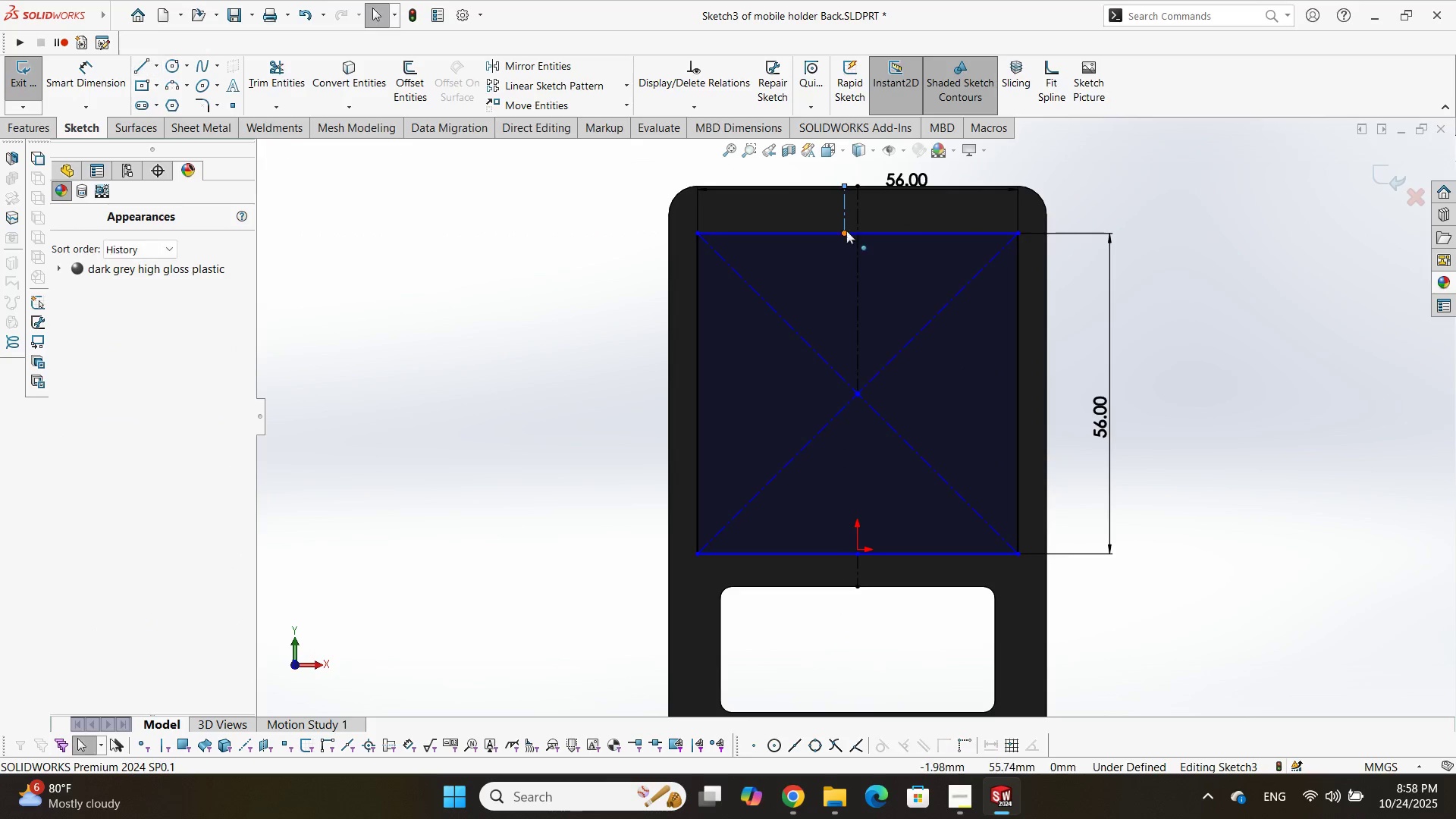 
key(Escape)
 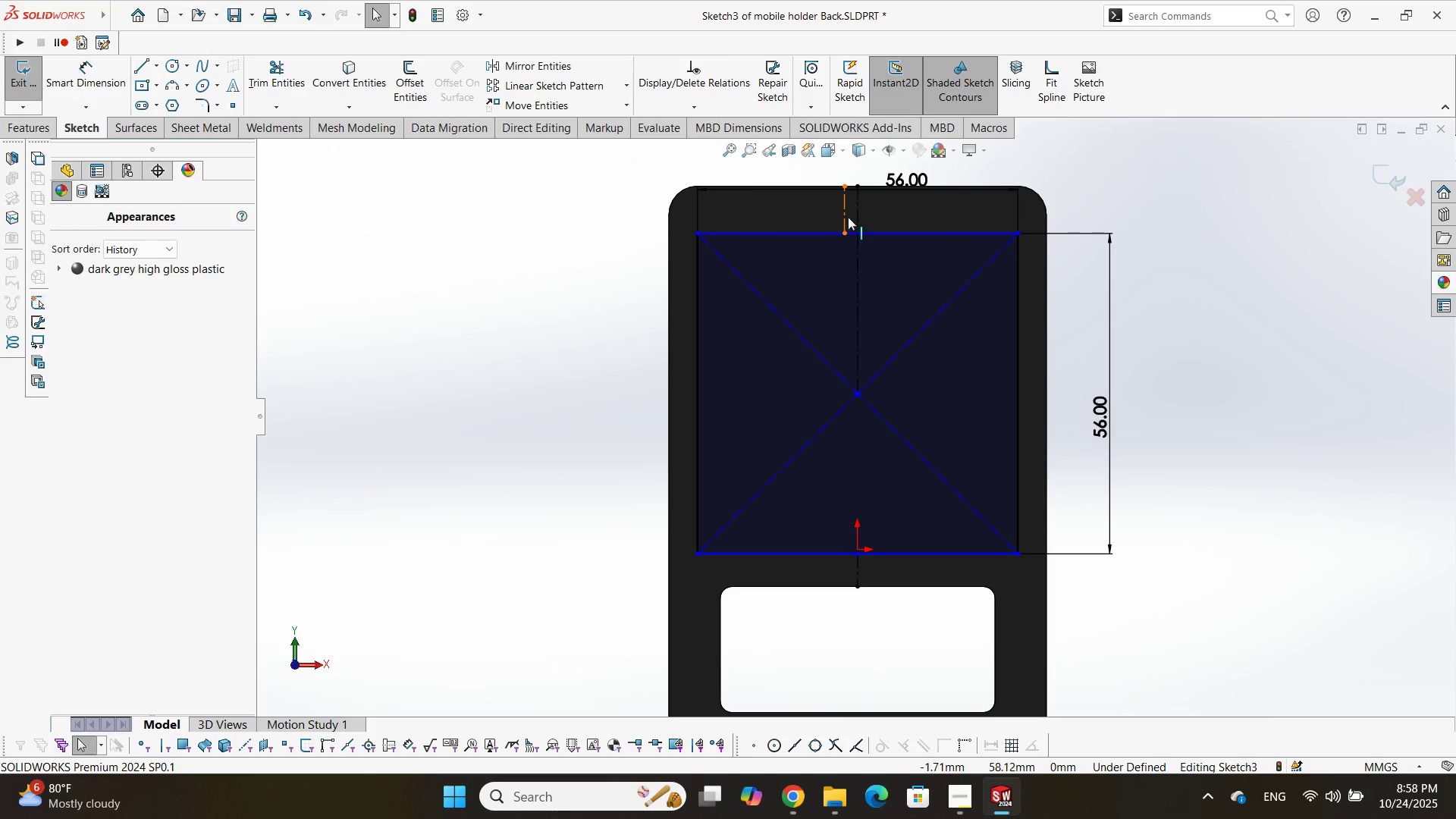 
left_click([848, 217])
 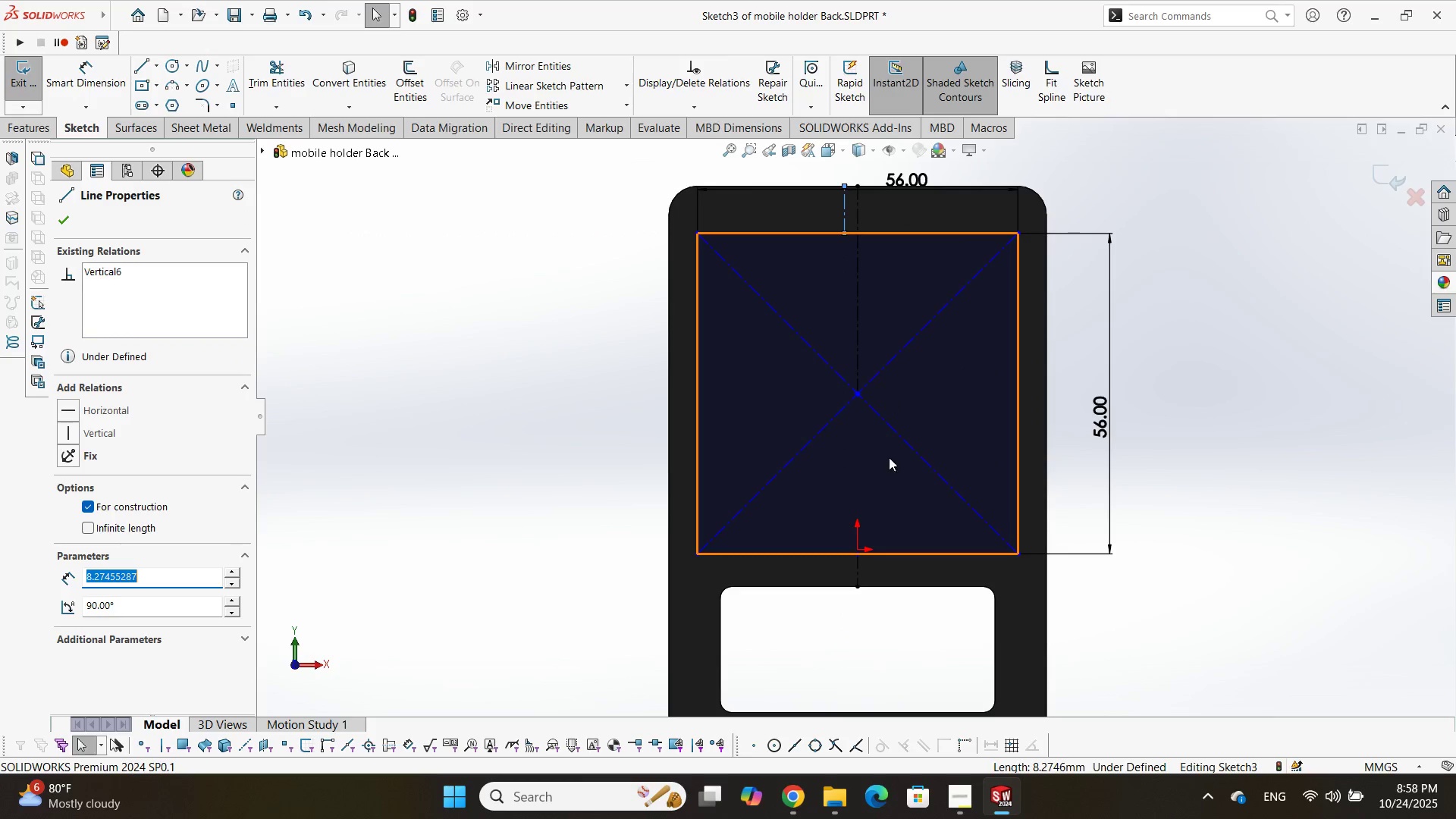 
hold_key(key=ControlLeft, duration=1.11)
left_click([861, 567])
 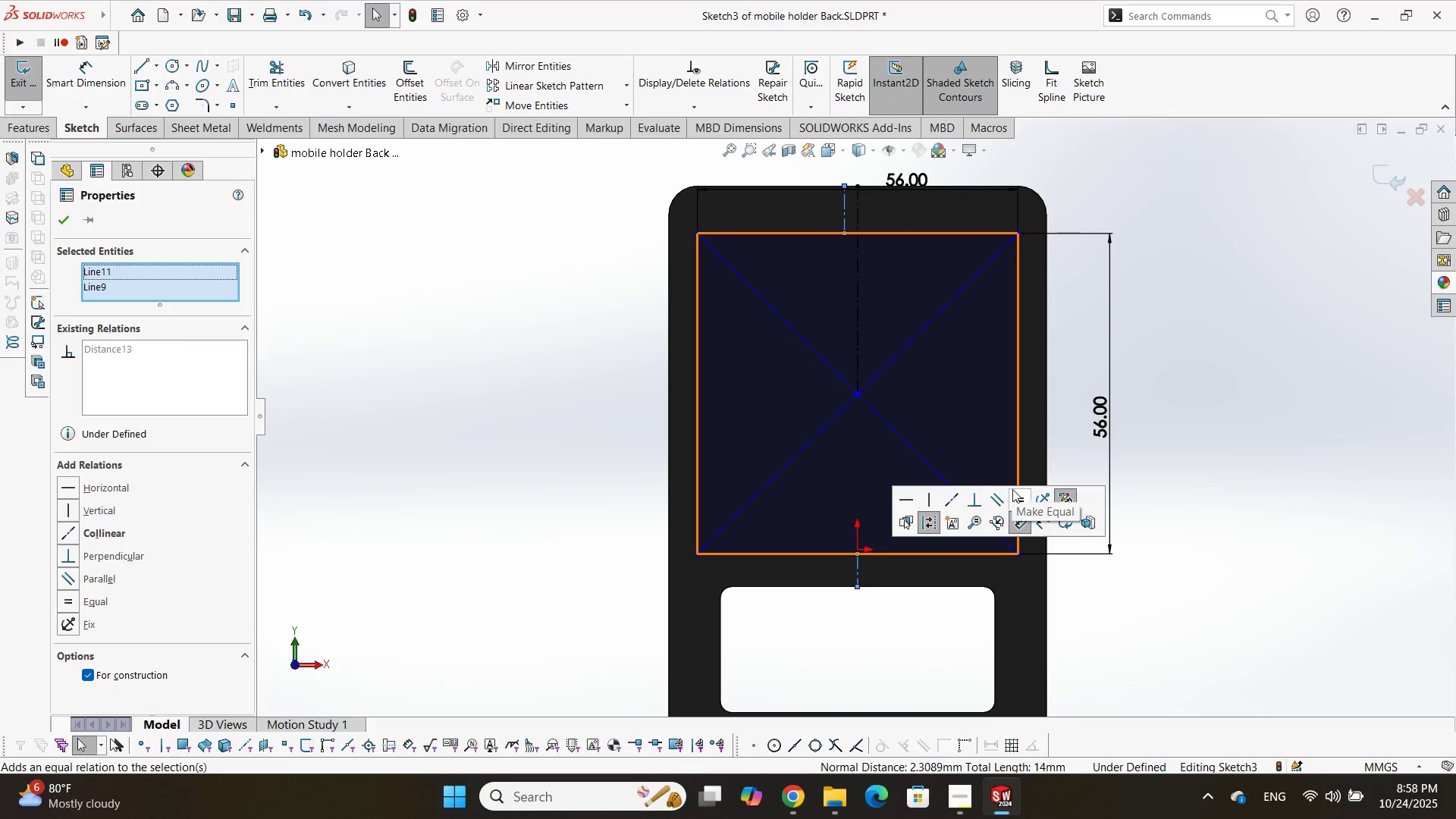 
left_click([1016, 500])
 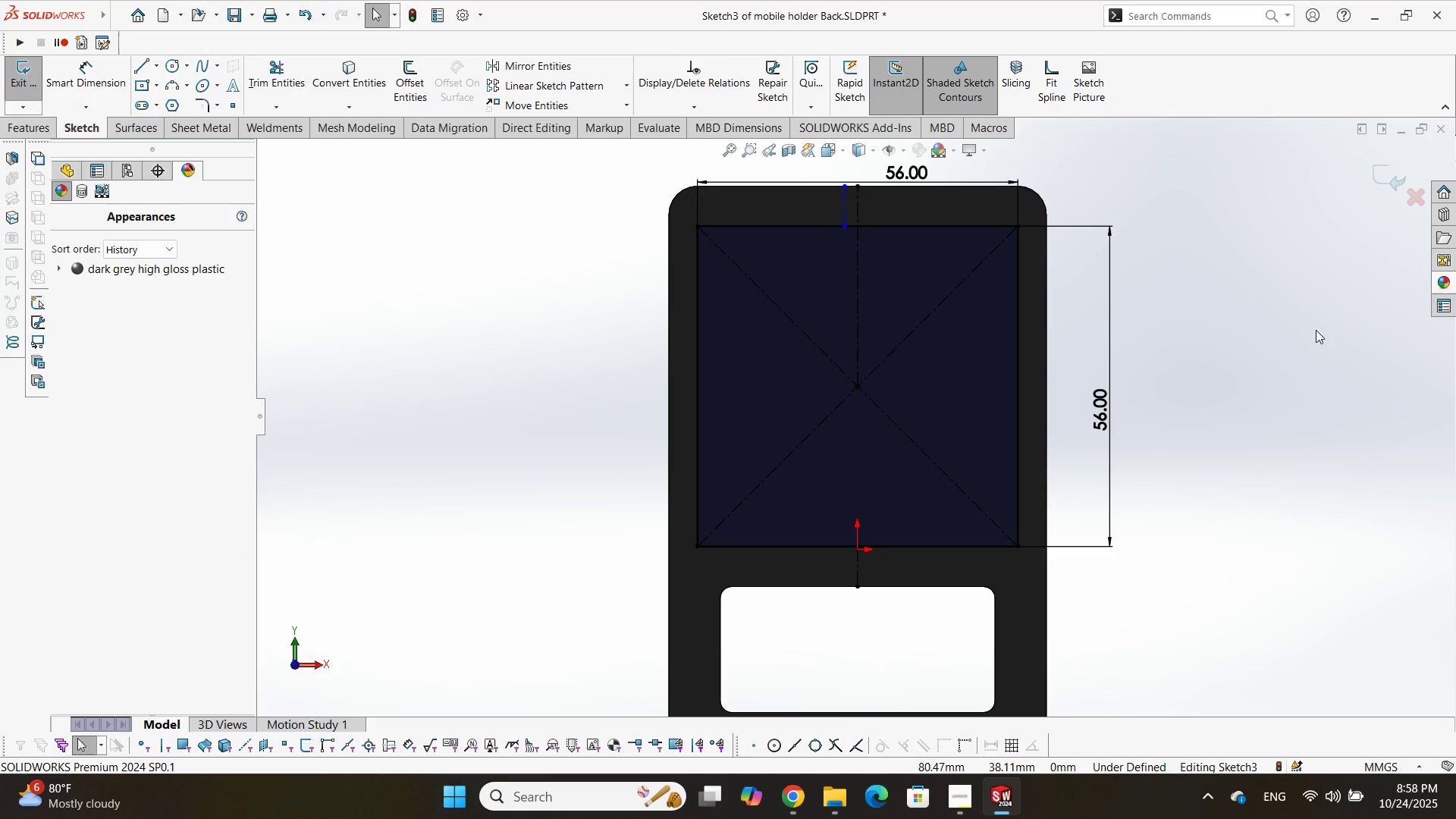 
scroll: coordinate [1109, 318], scroll_direction: up, amount: 2.0
 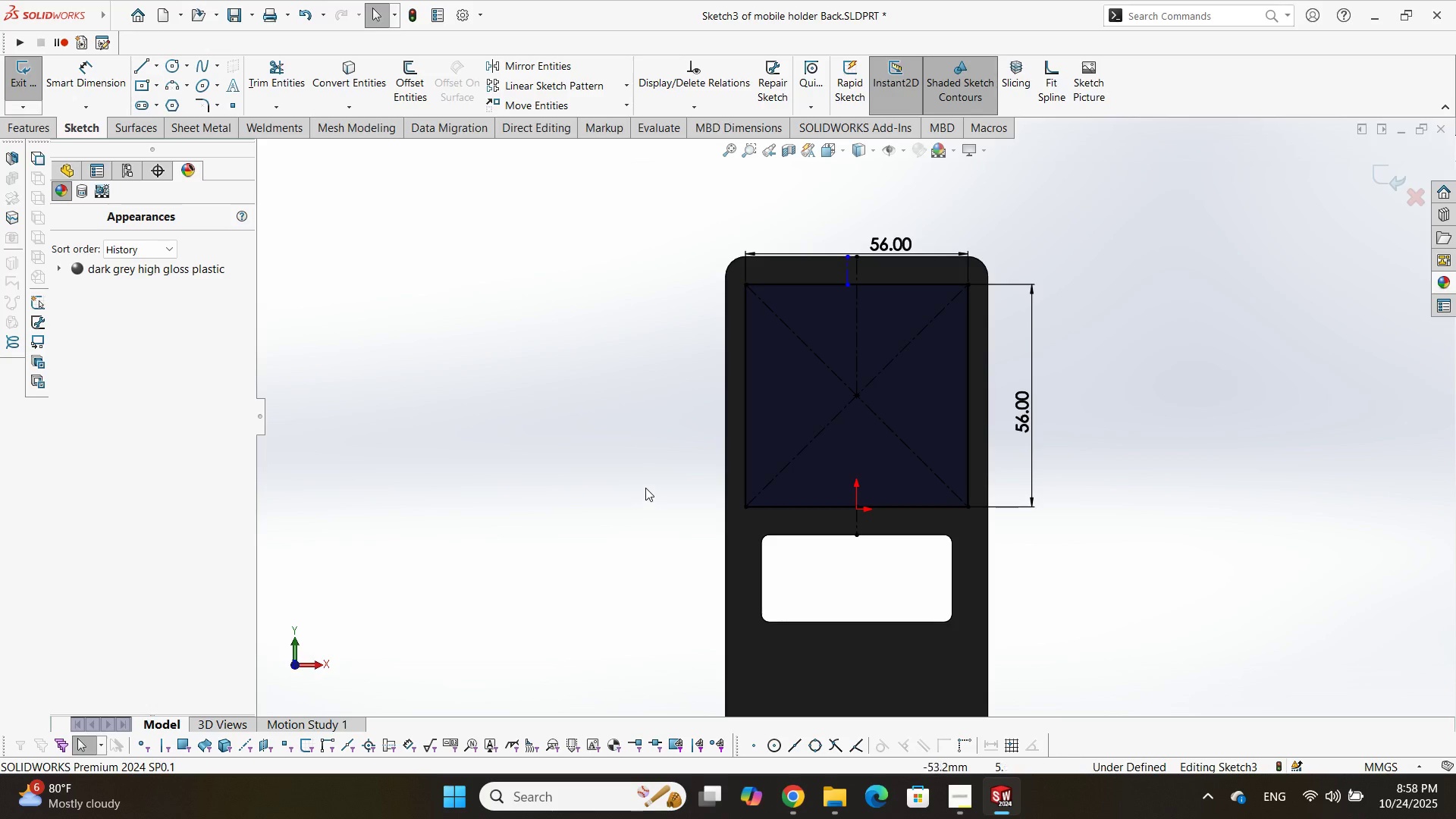 
left_click([643, 482])
 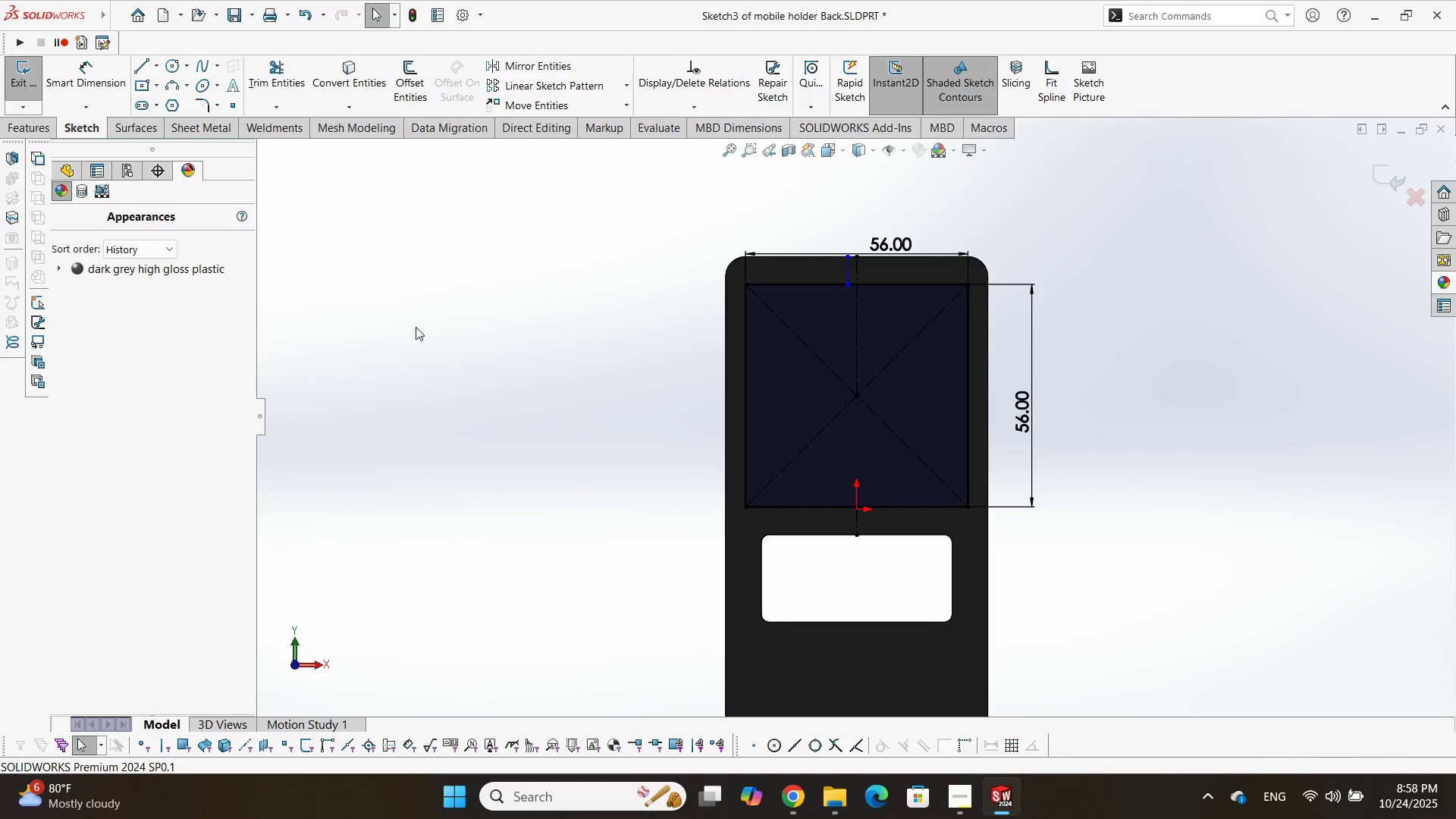 
wait(5.26)
 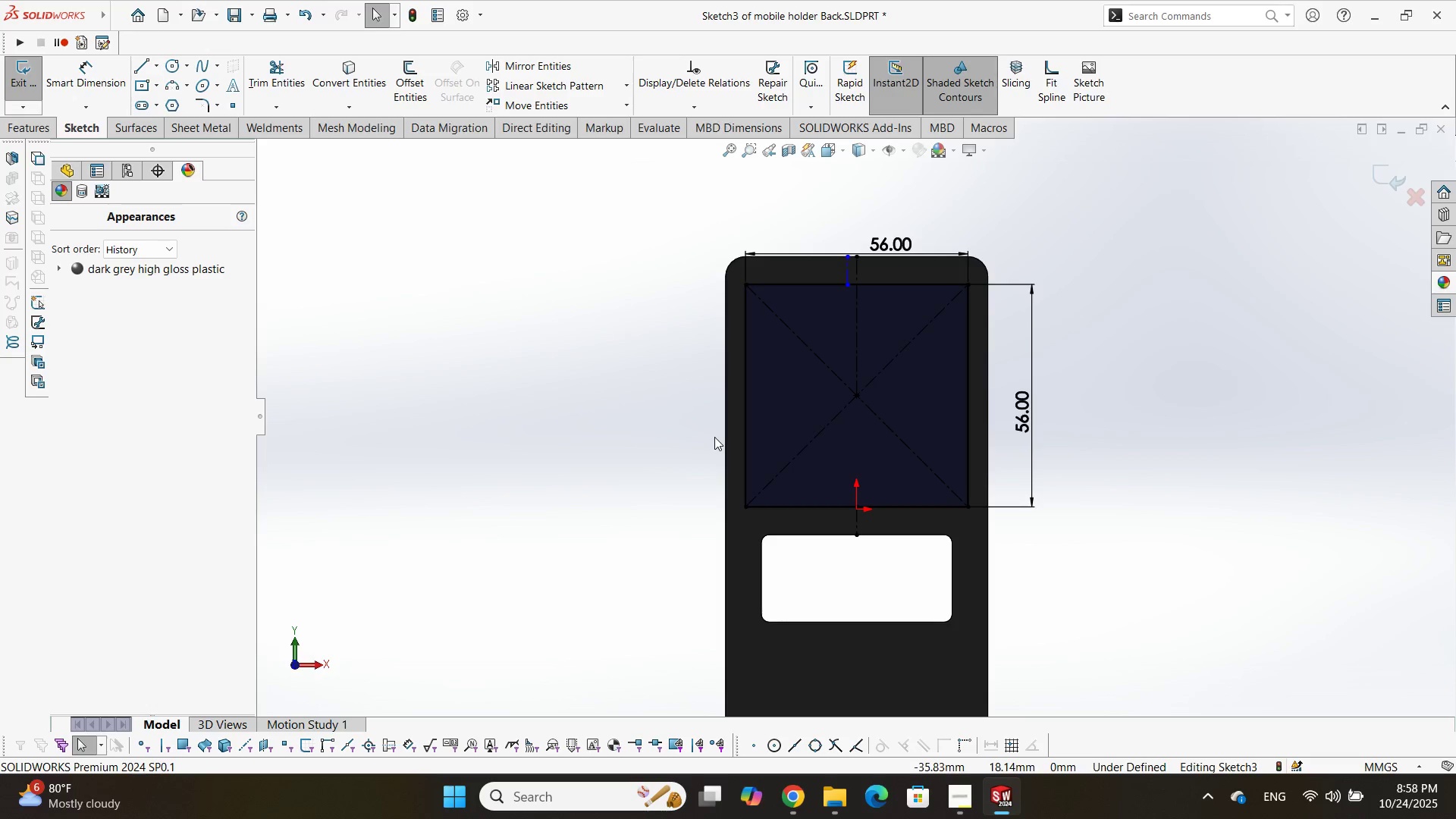 
left_click([48, 131])
 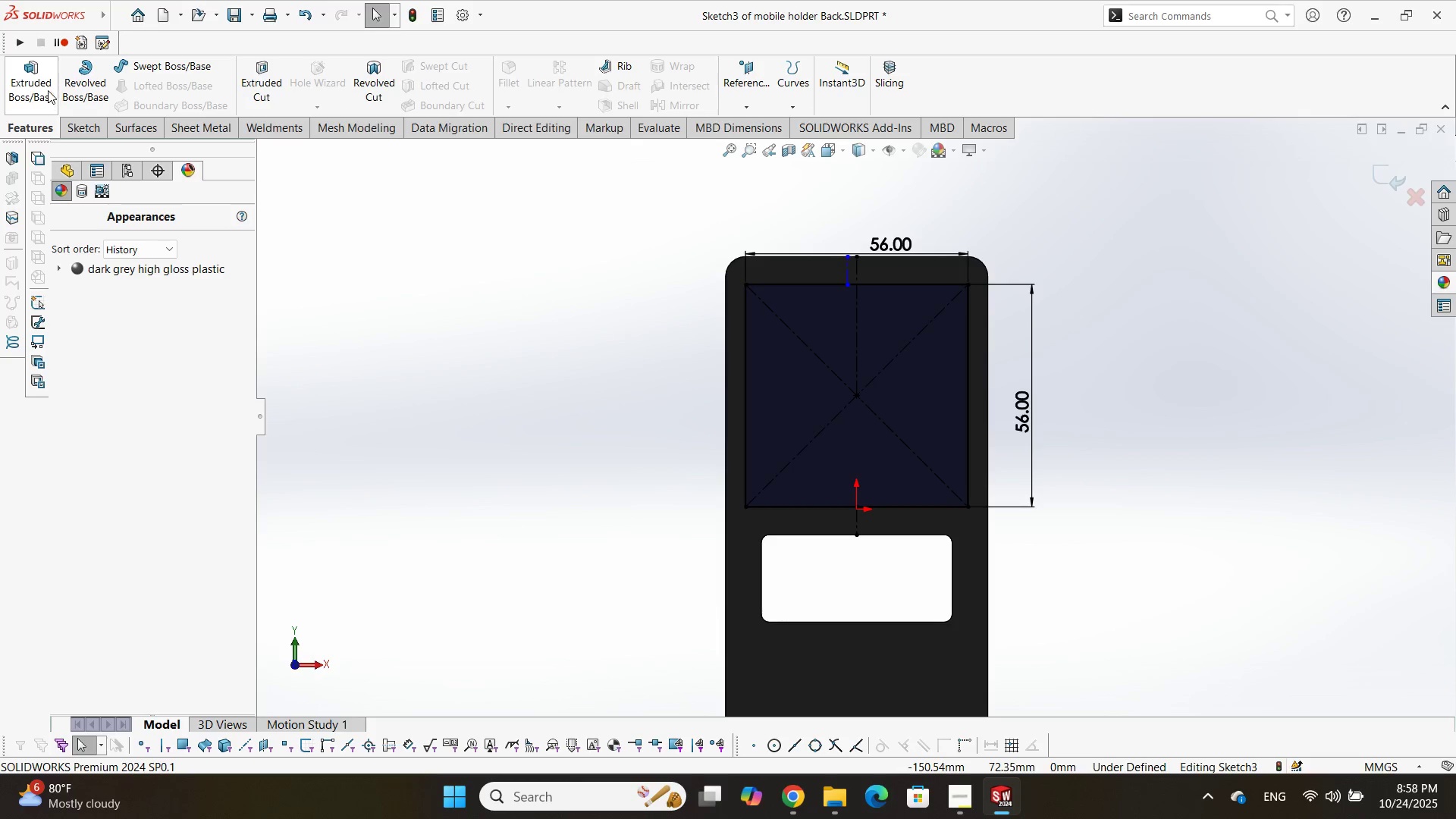 
left_click([48, 90])
 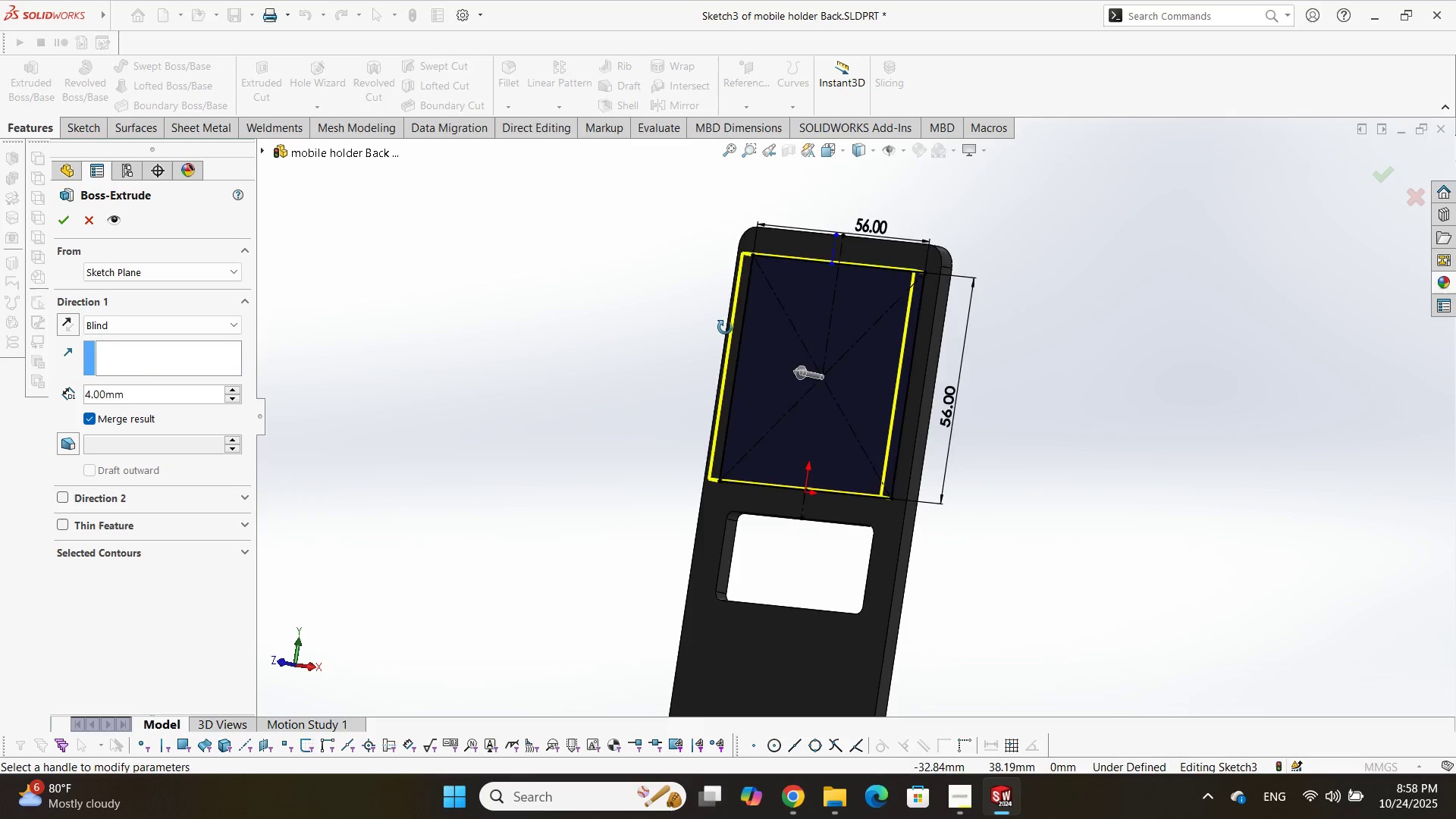 
scroll: coordinate [844, 245], scroll_direction: down, amount: 5.0
 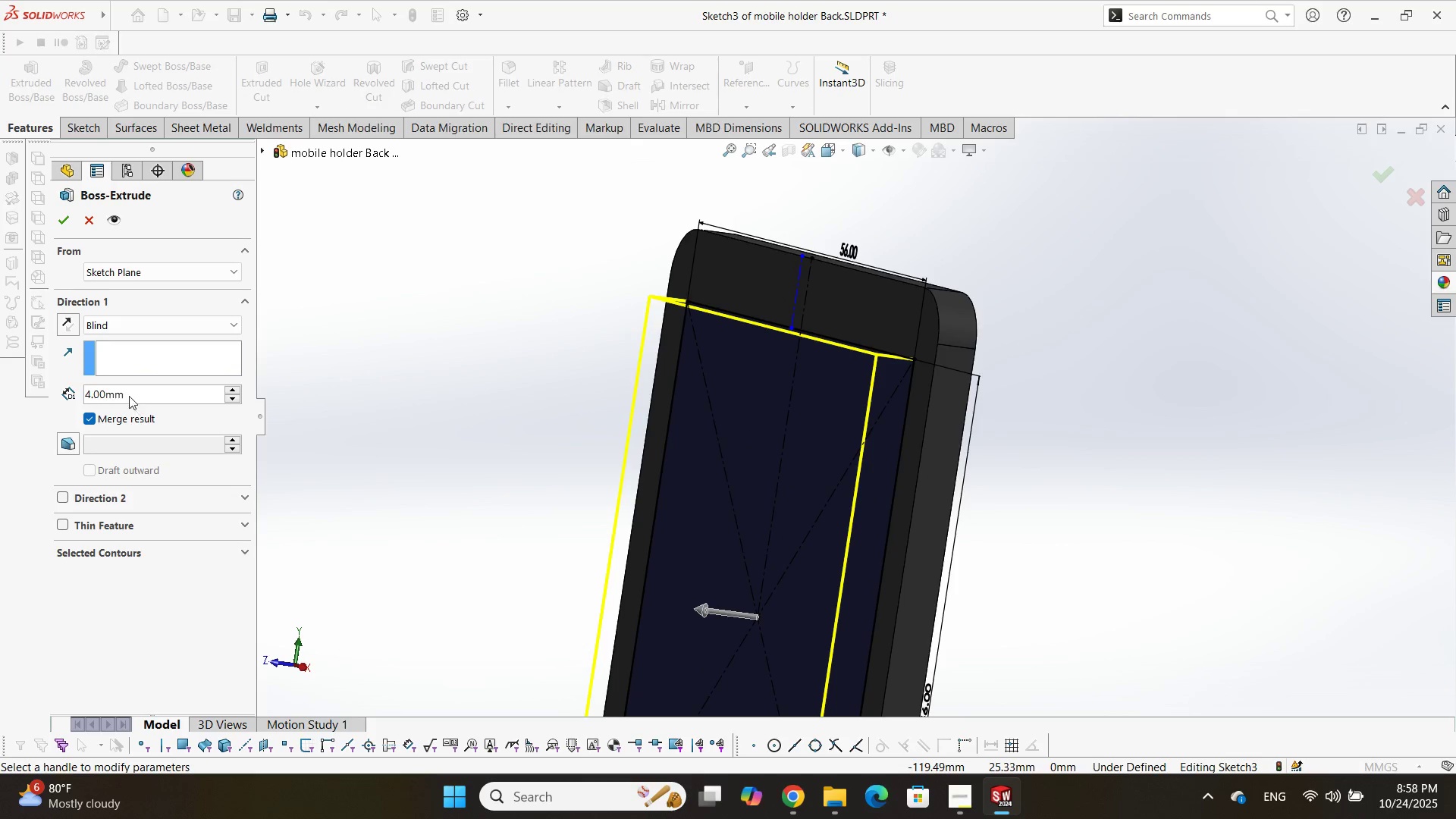 
double_click([127, 389])
 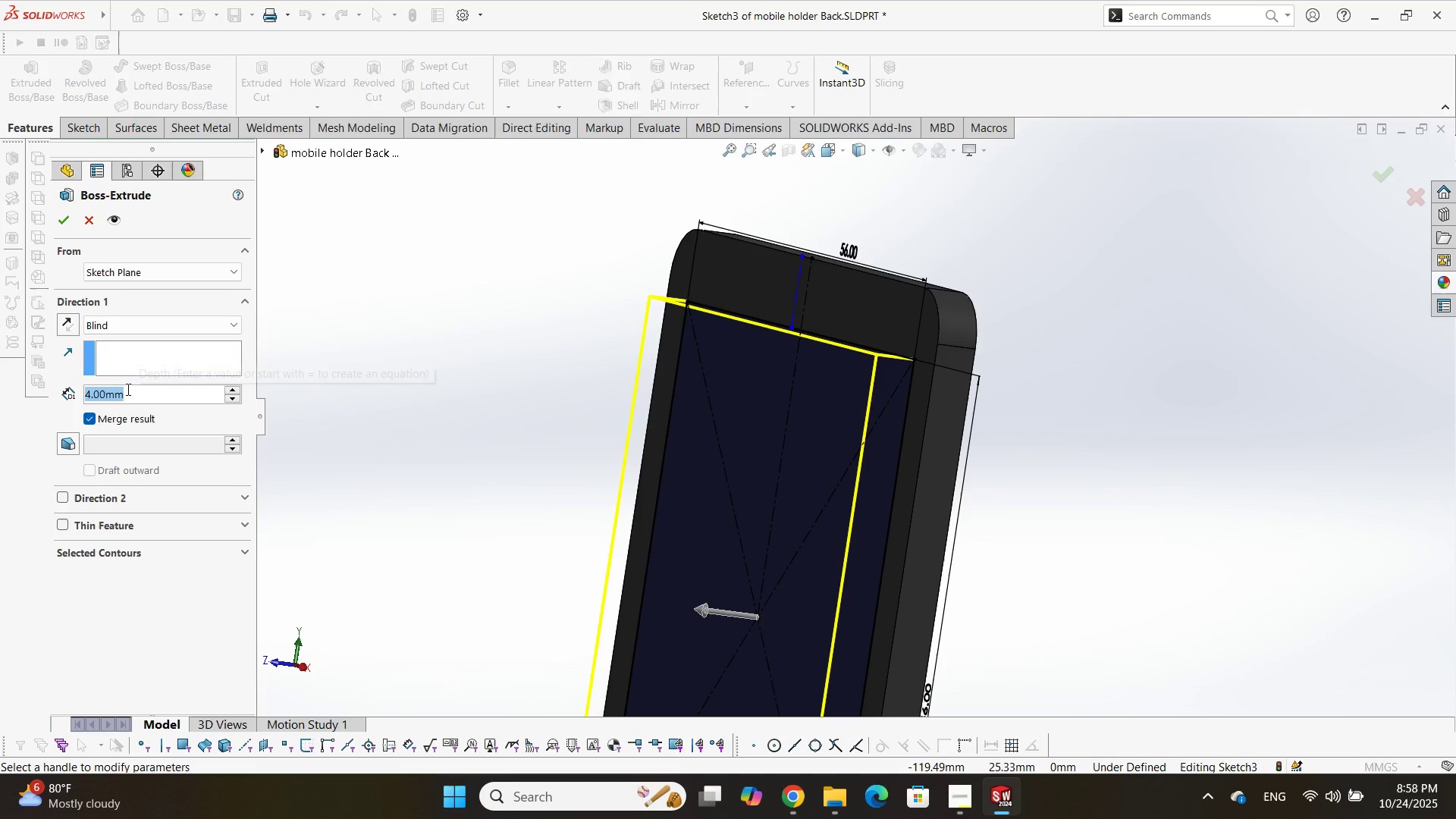 
key(Numpad0)
 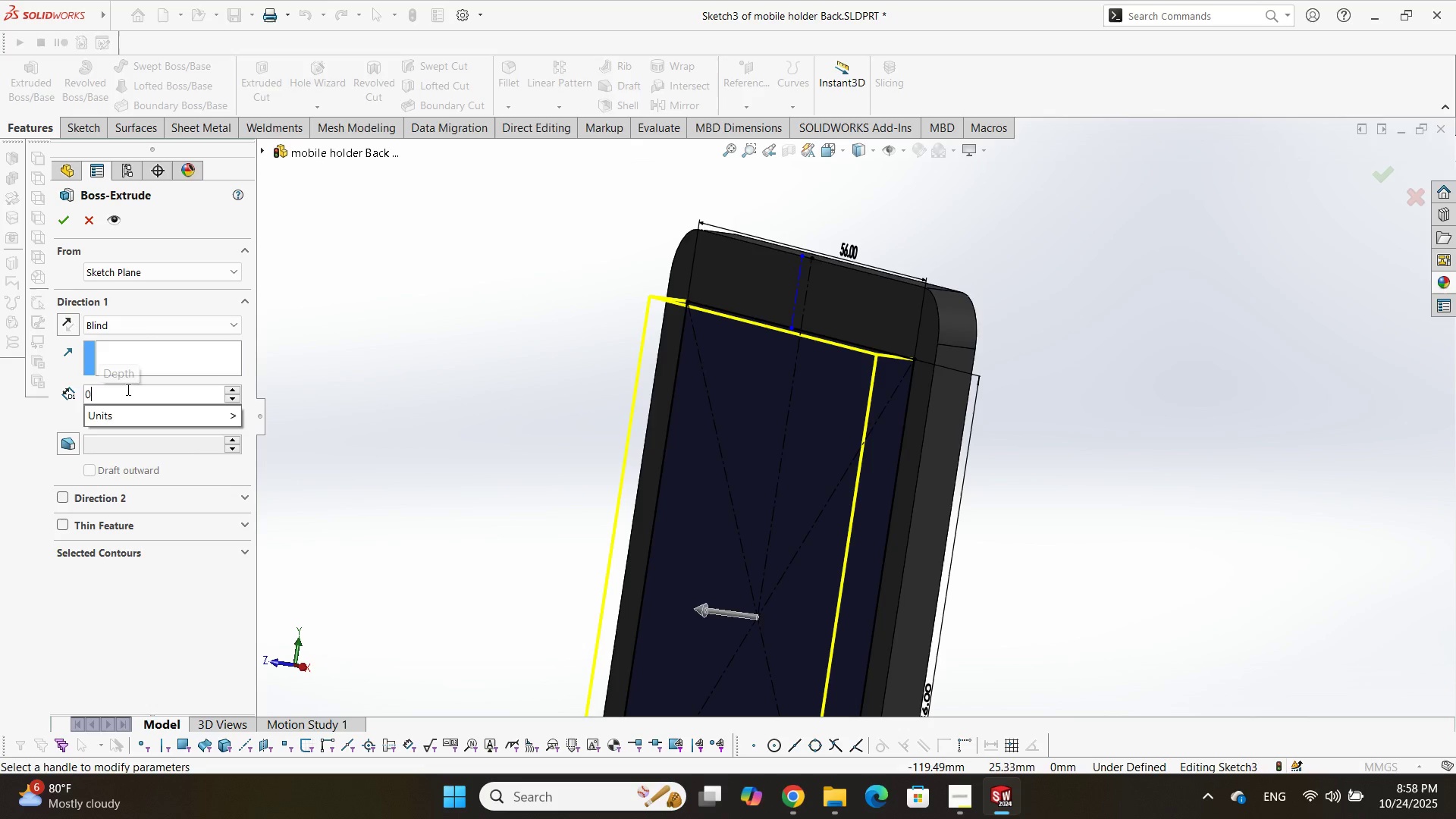 
key(NumpadDecimal)
 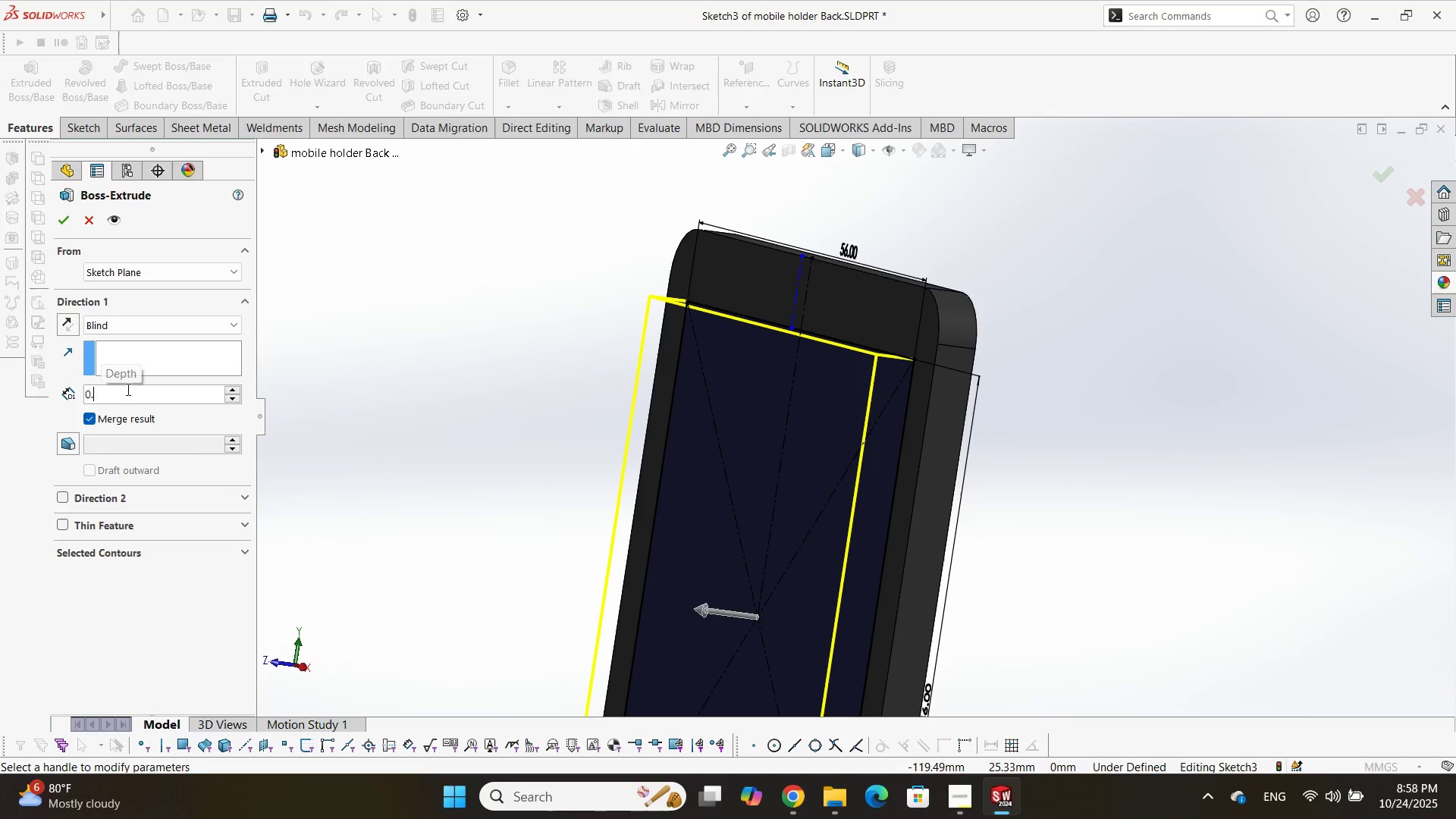 
key(Numpad3)
 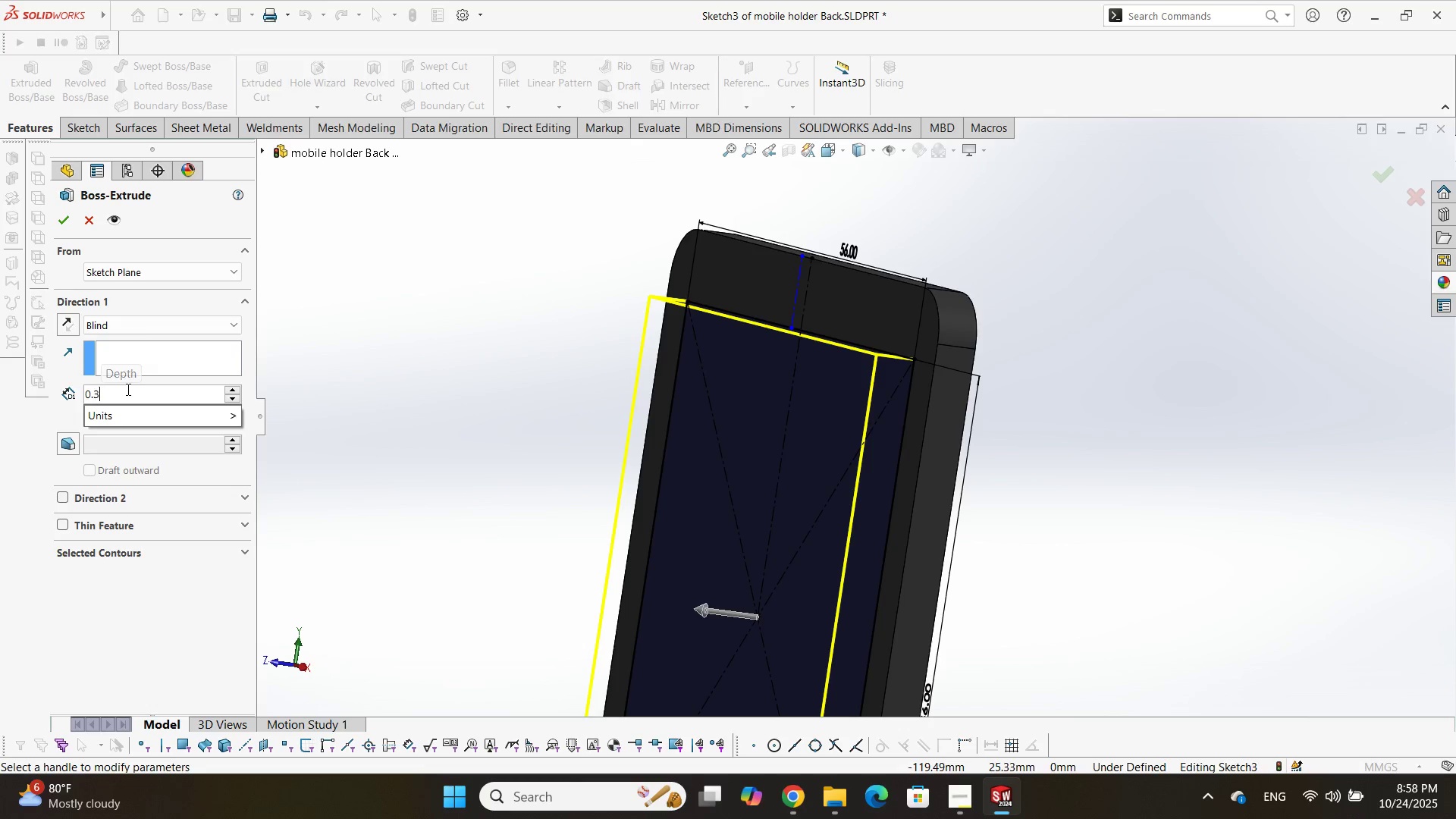 
key(NumpadEnter)
 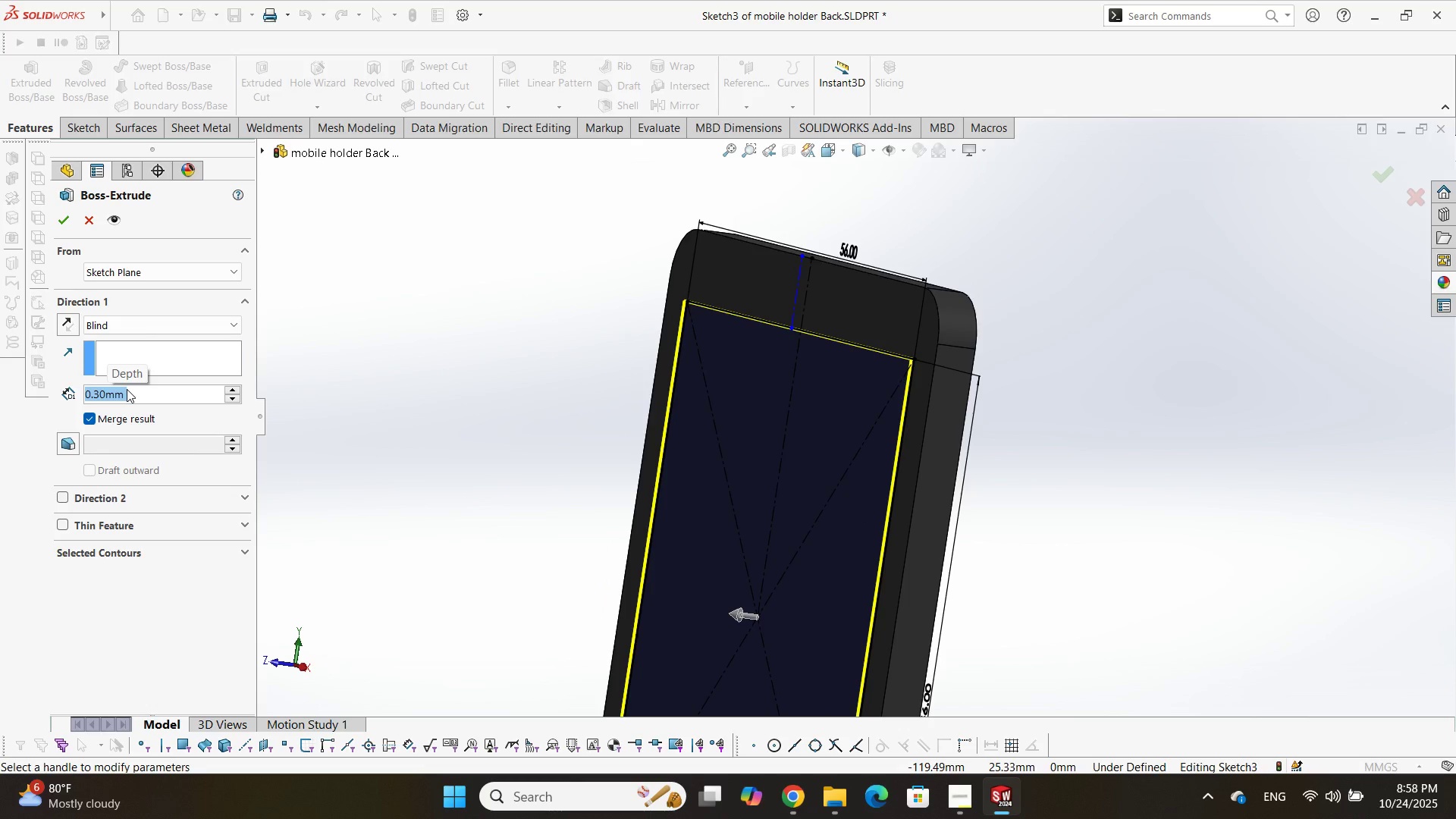 
key(Numpad0)
 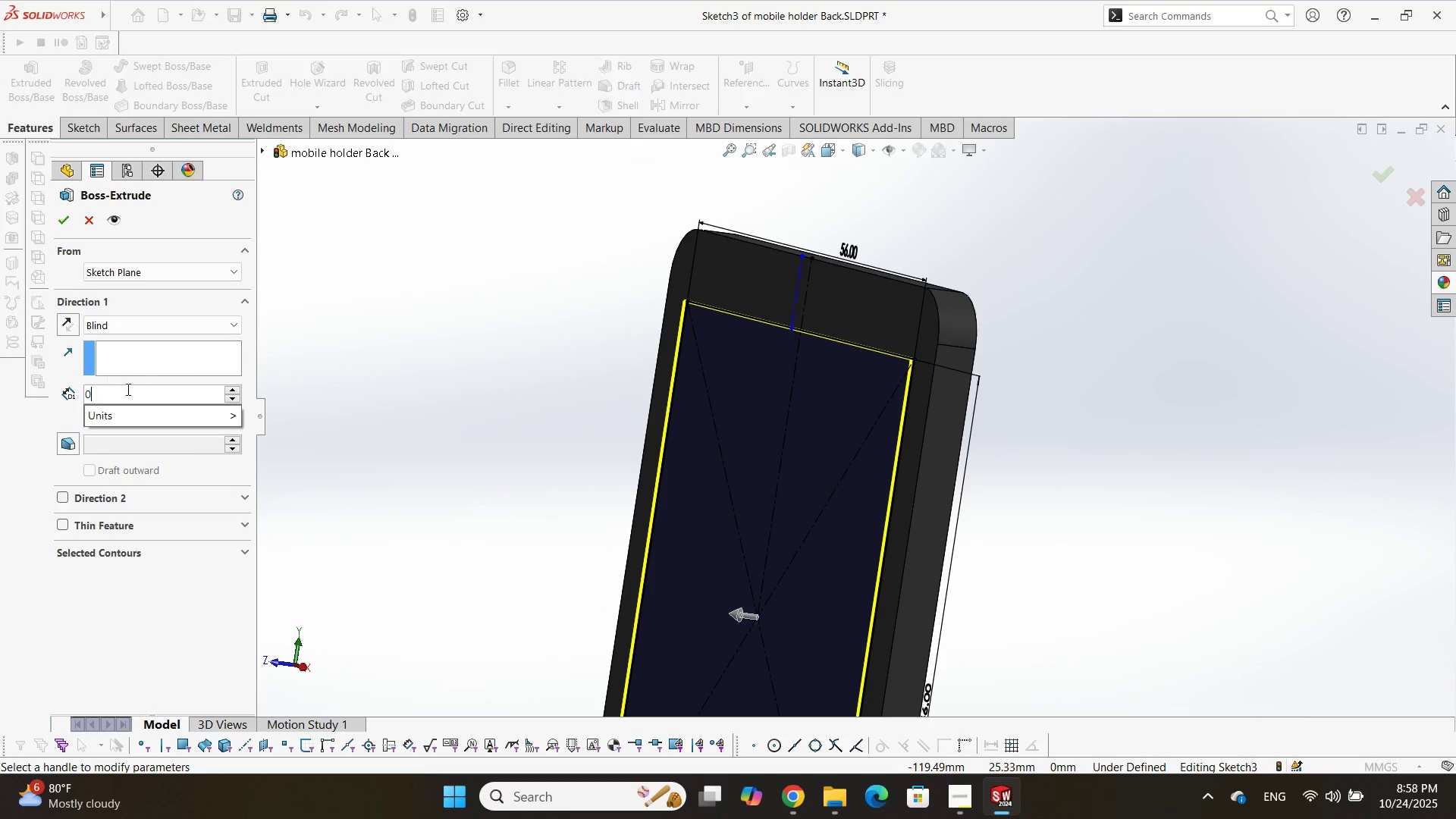 
key(NumpadDecimal)
 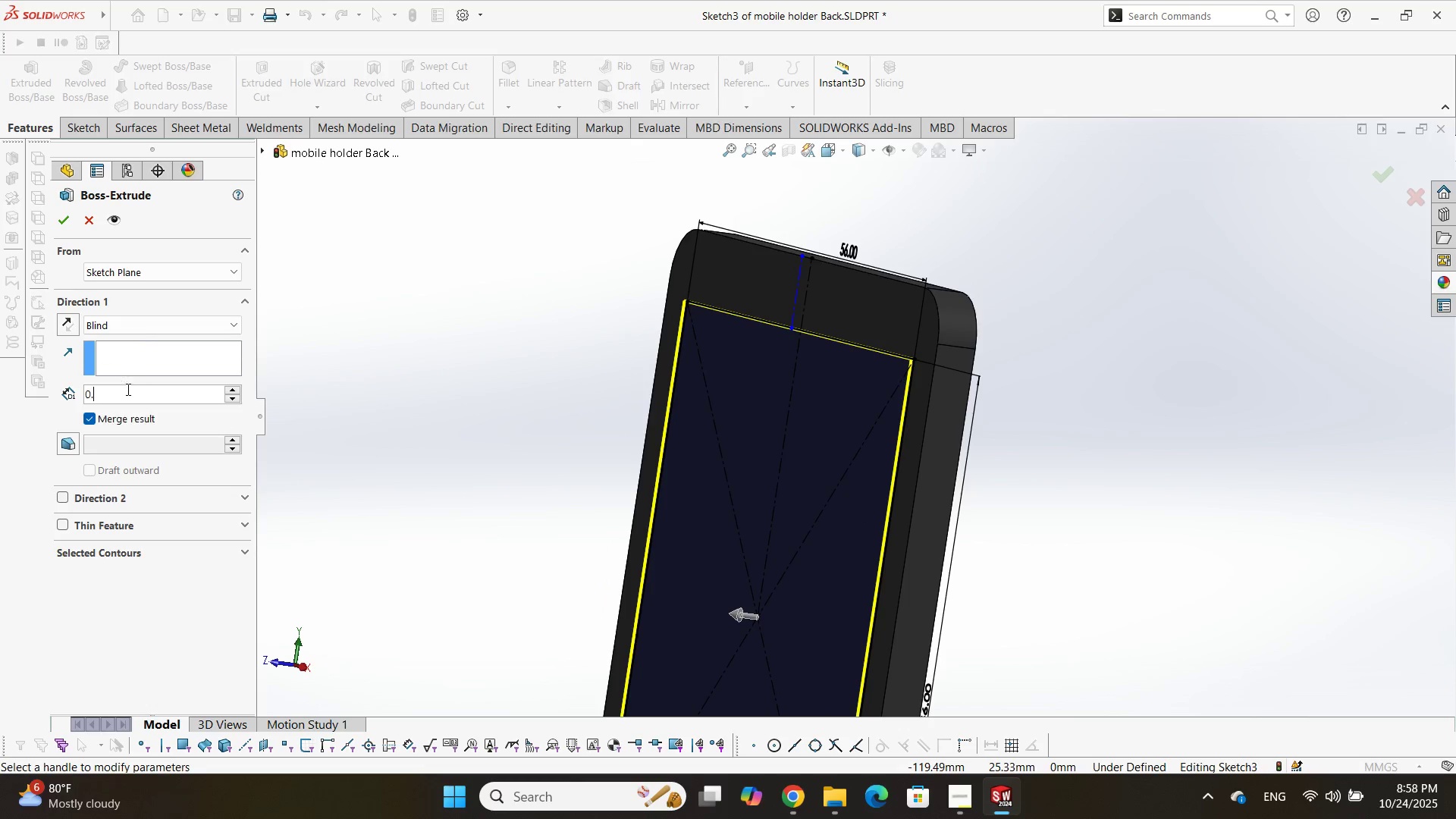 
key(Numpad5)
 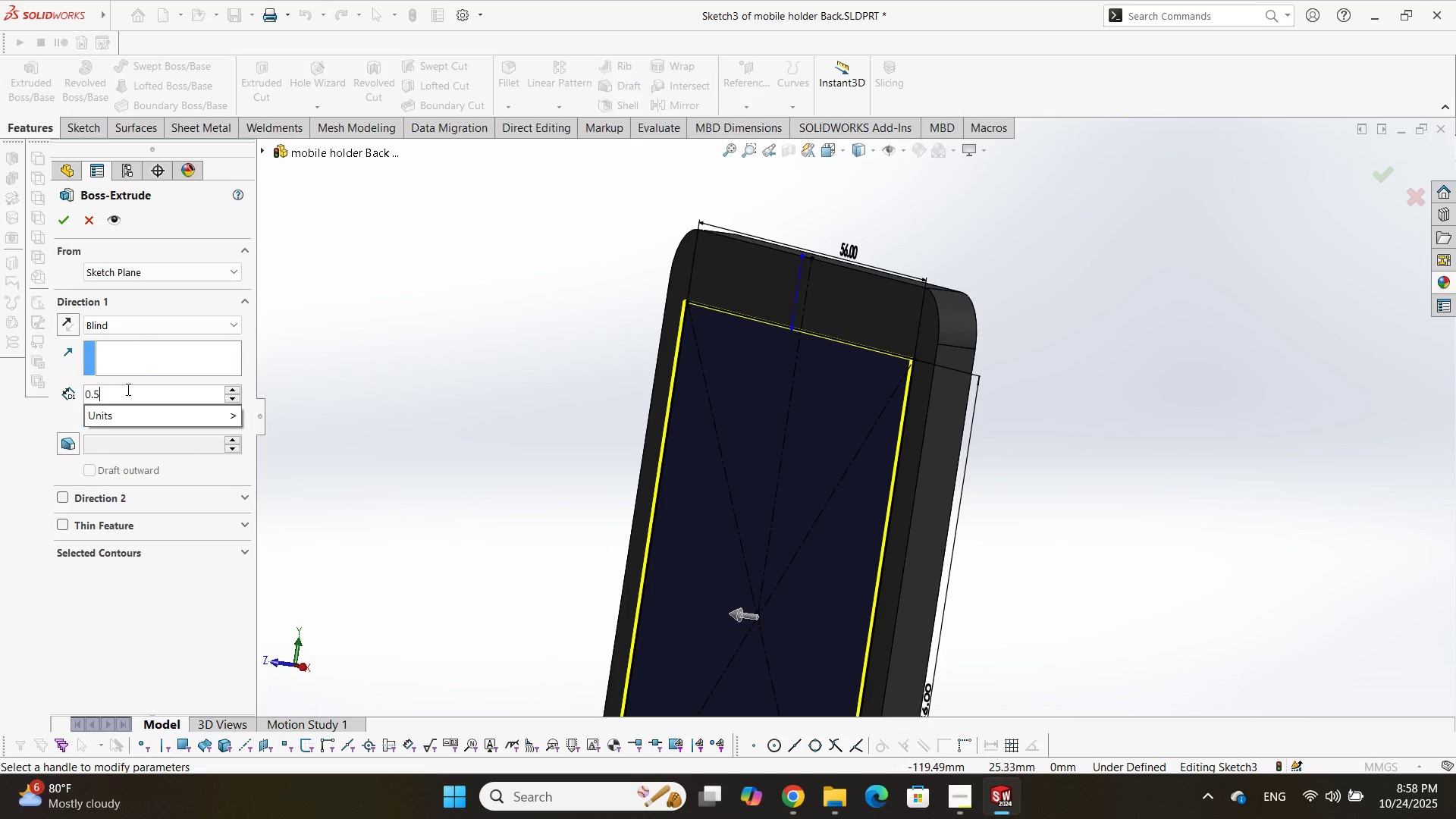 
key(NumpadEnter)
 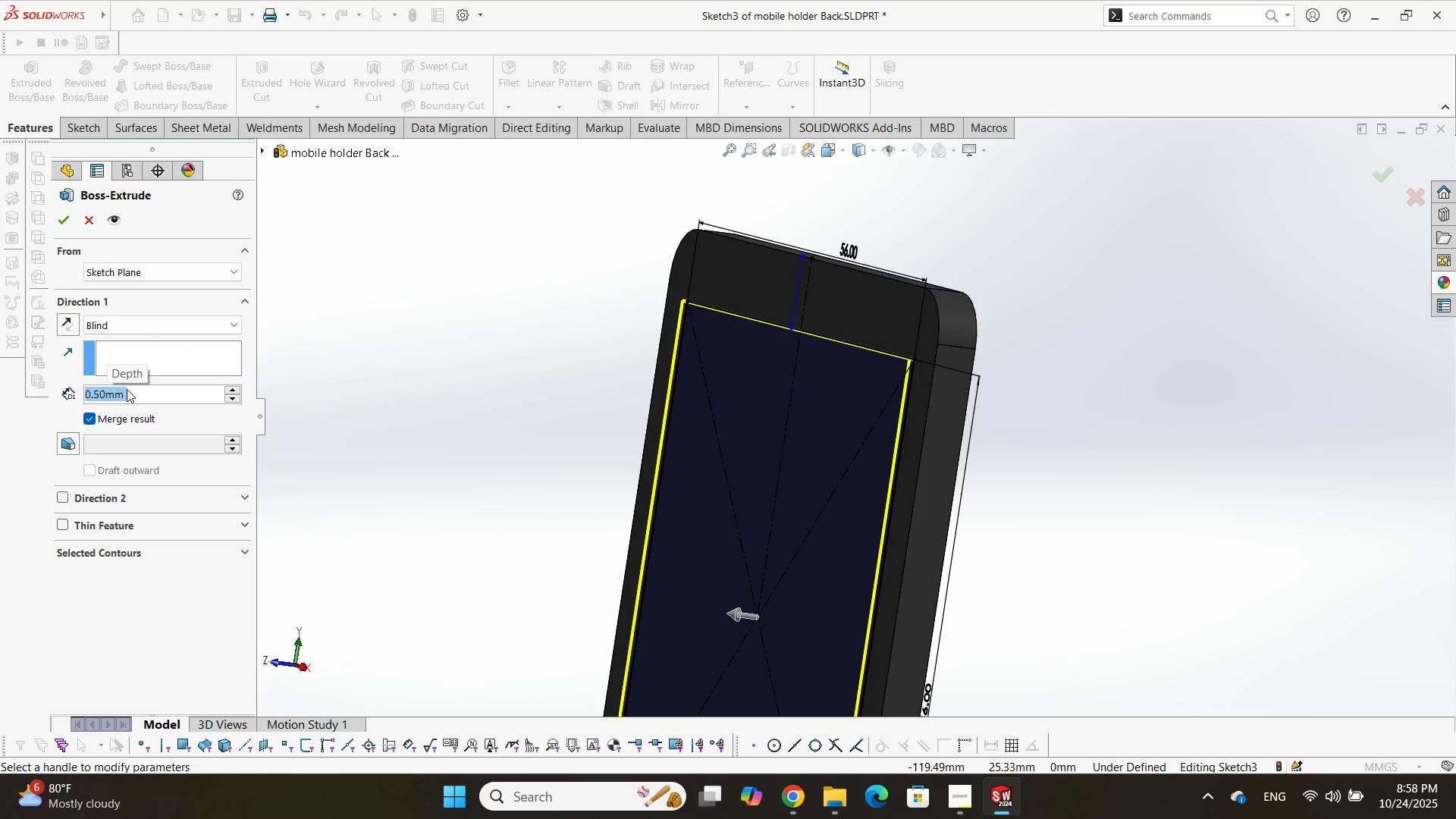 
key(NumpadEnter)
 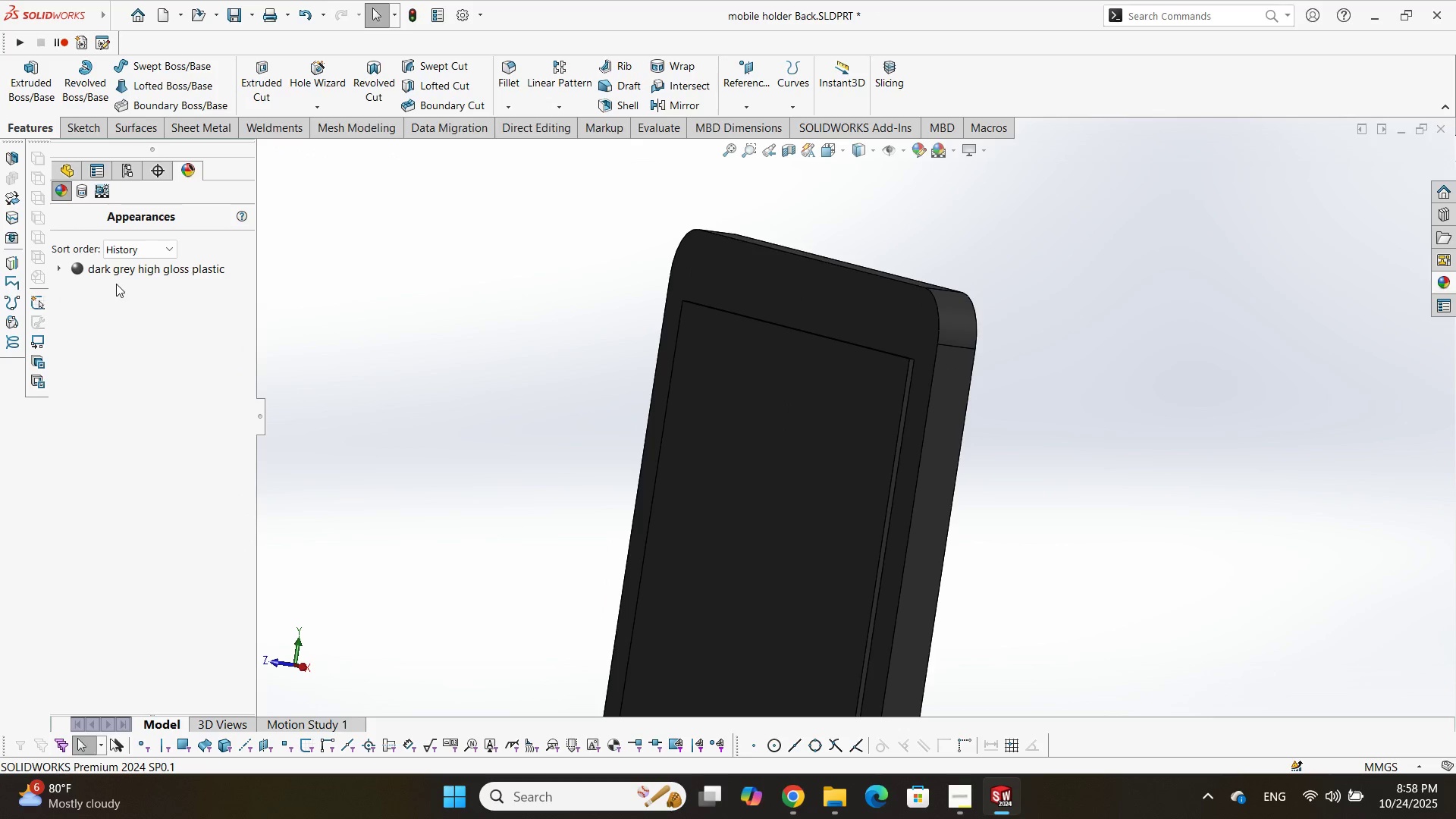 
left_click([116, 273])
 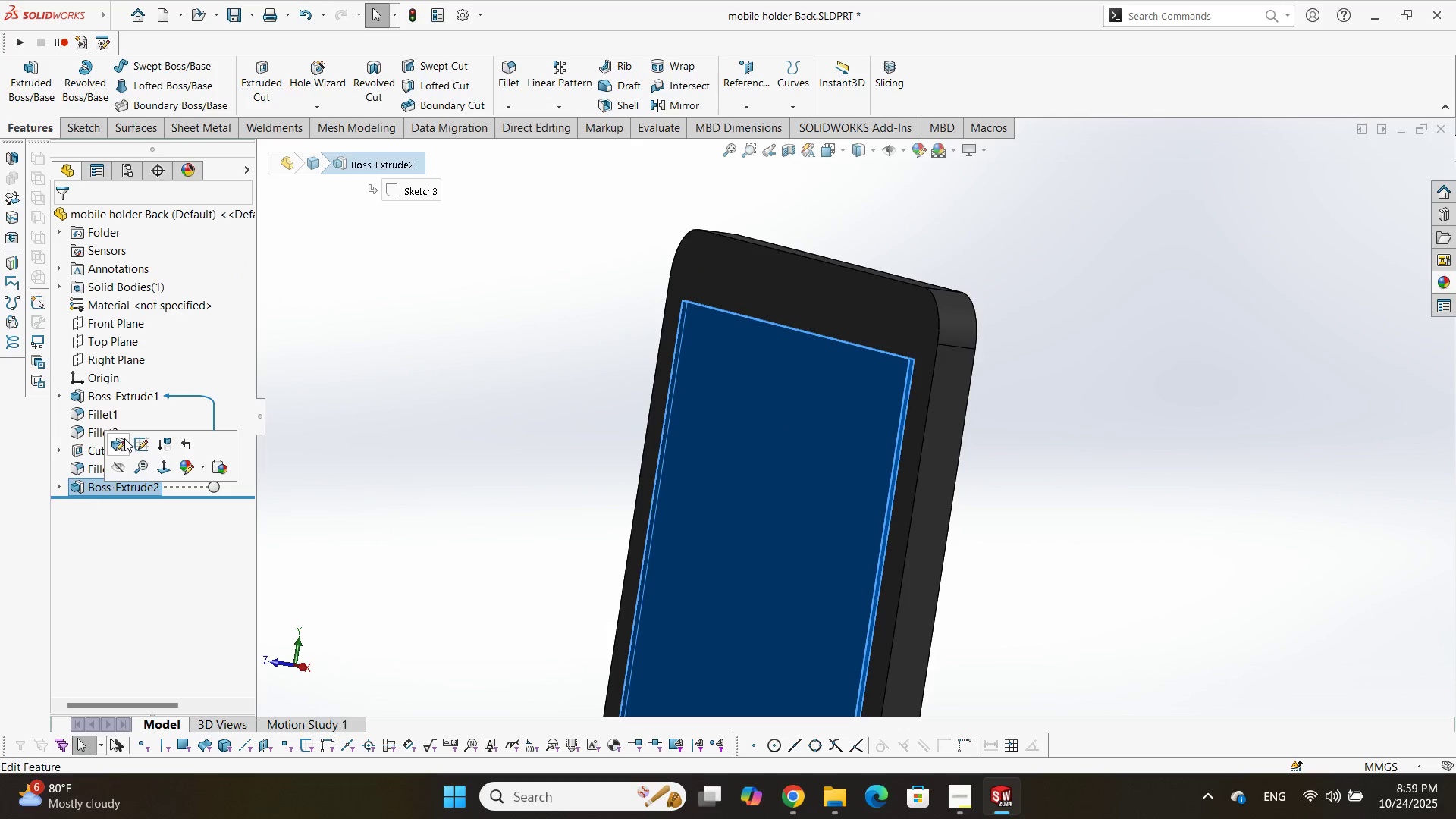 
left_click([93, 413])
 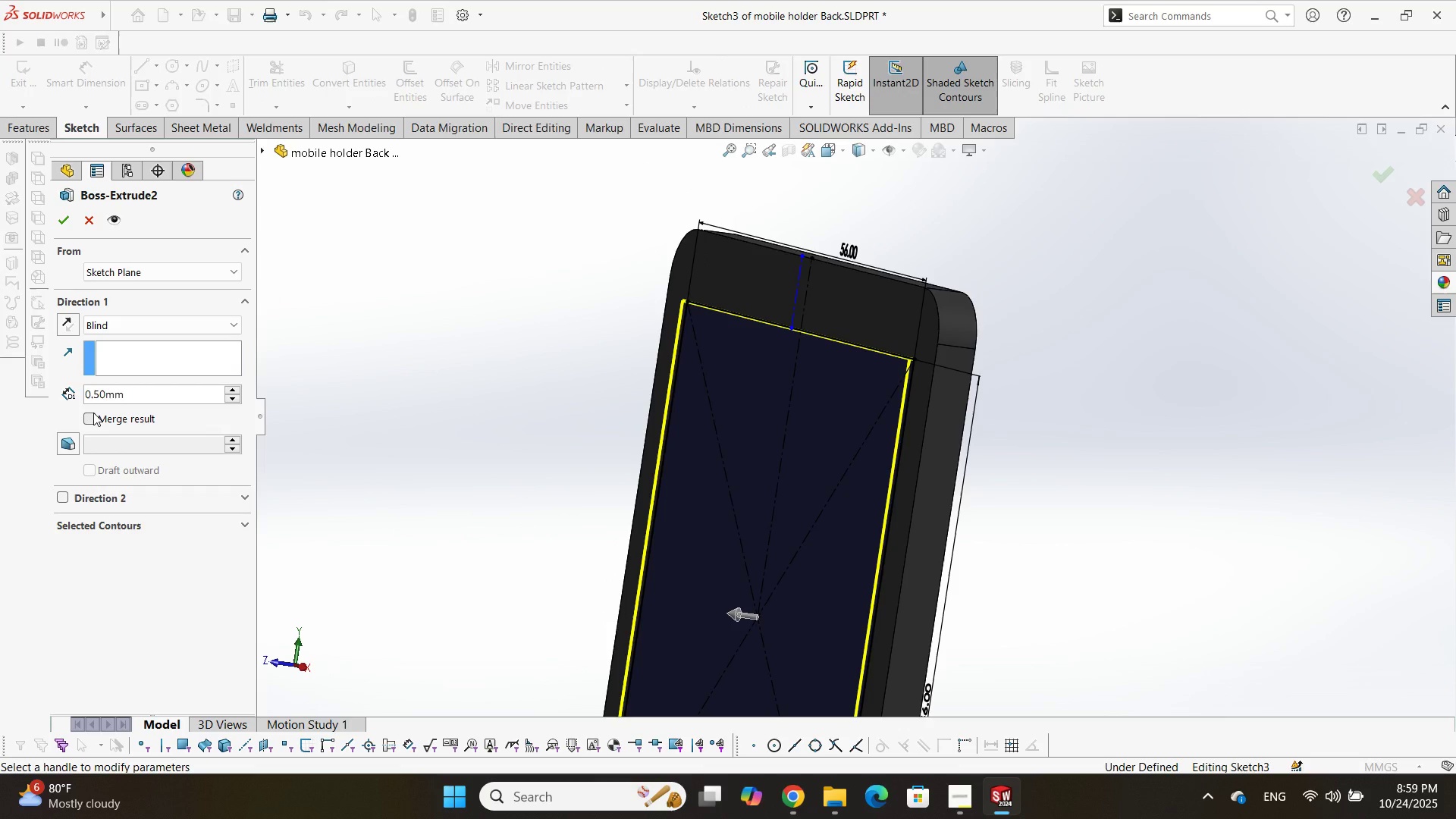 
double_click([98, 396])
 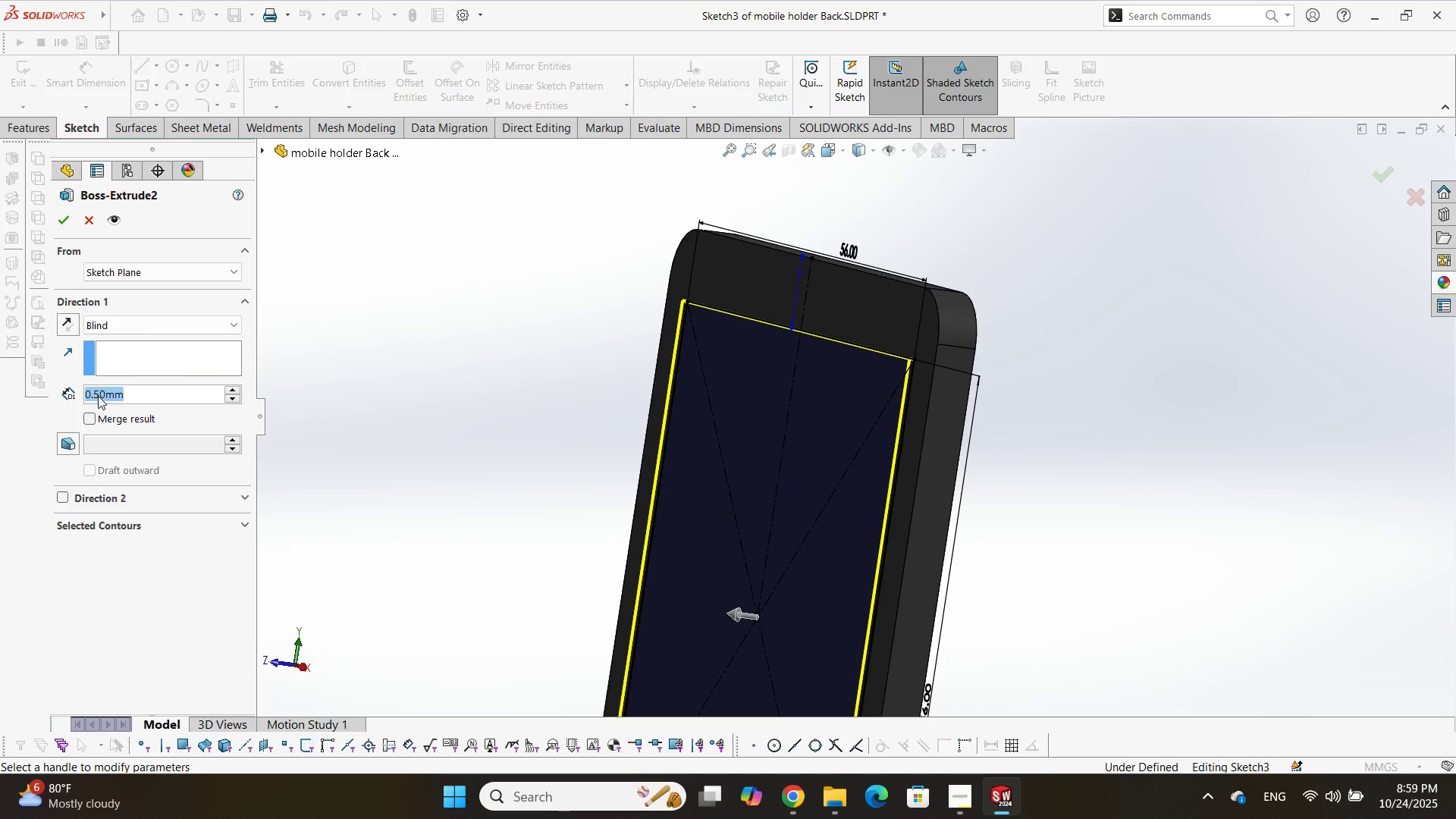 
key(Numpad0)
 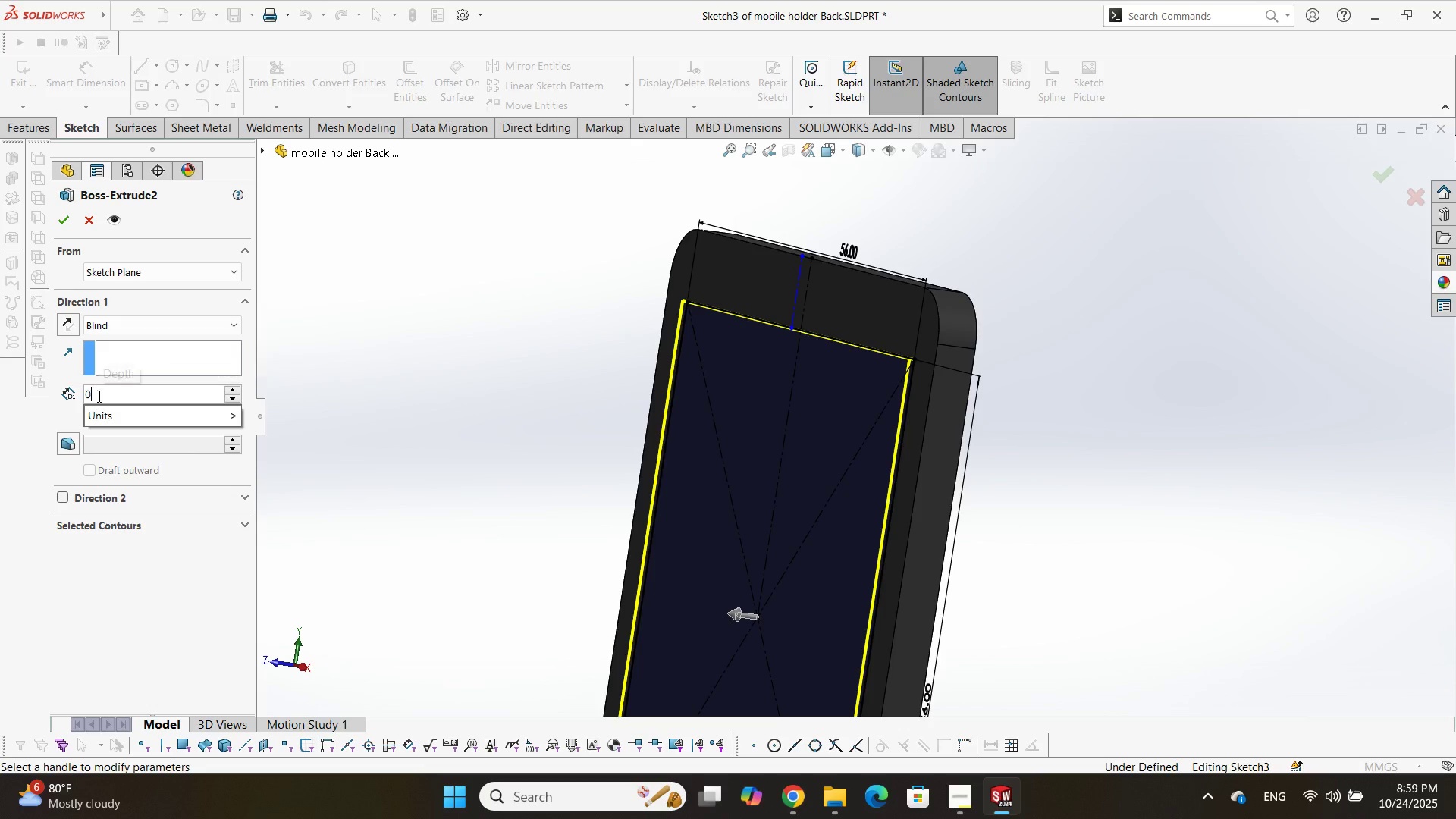 
key(NumpadDecimal)
 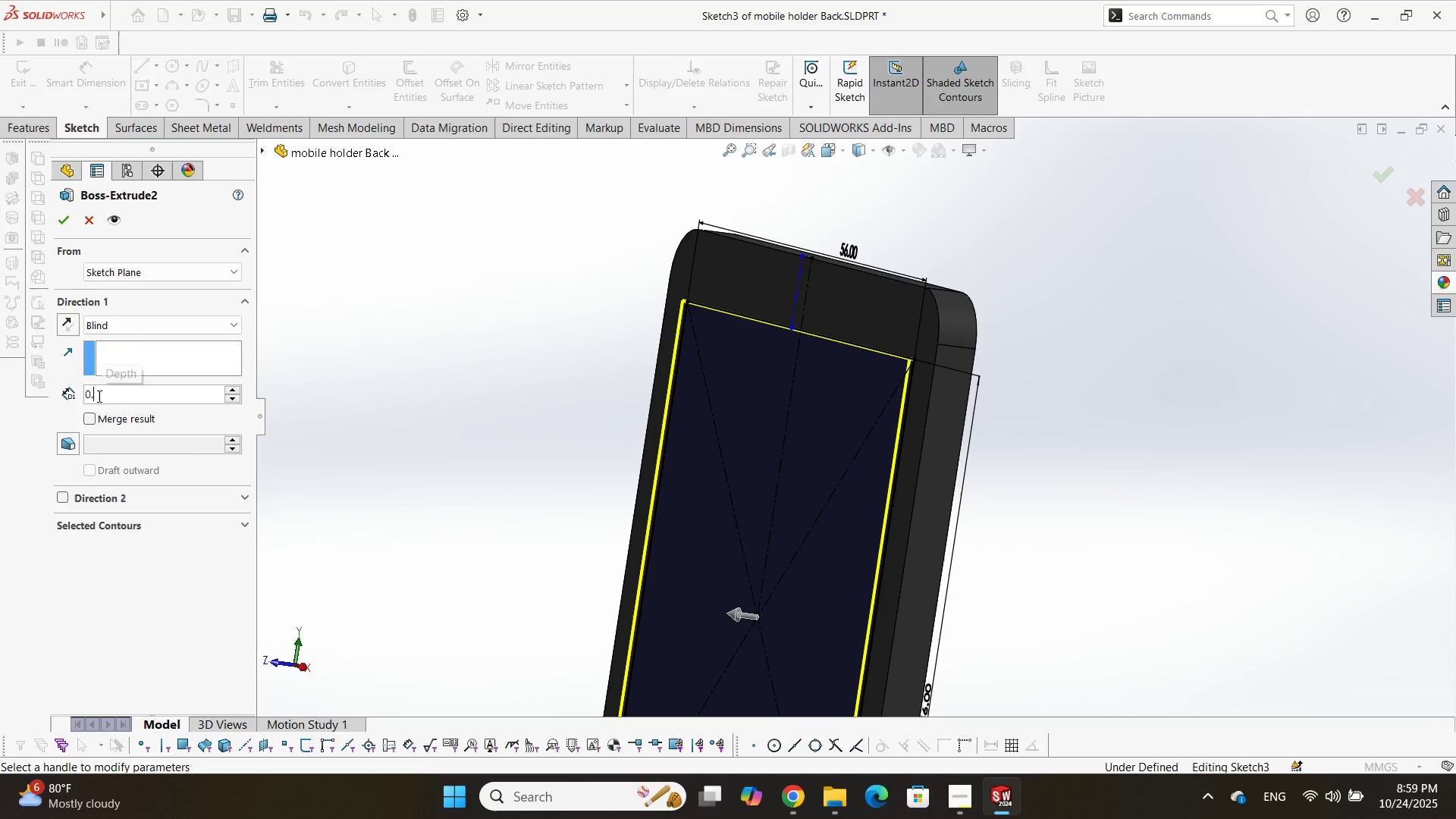 
key(Numpad4)
 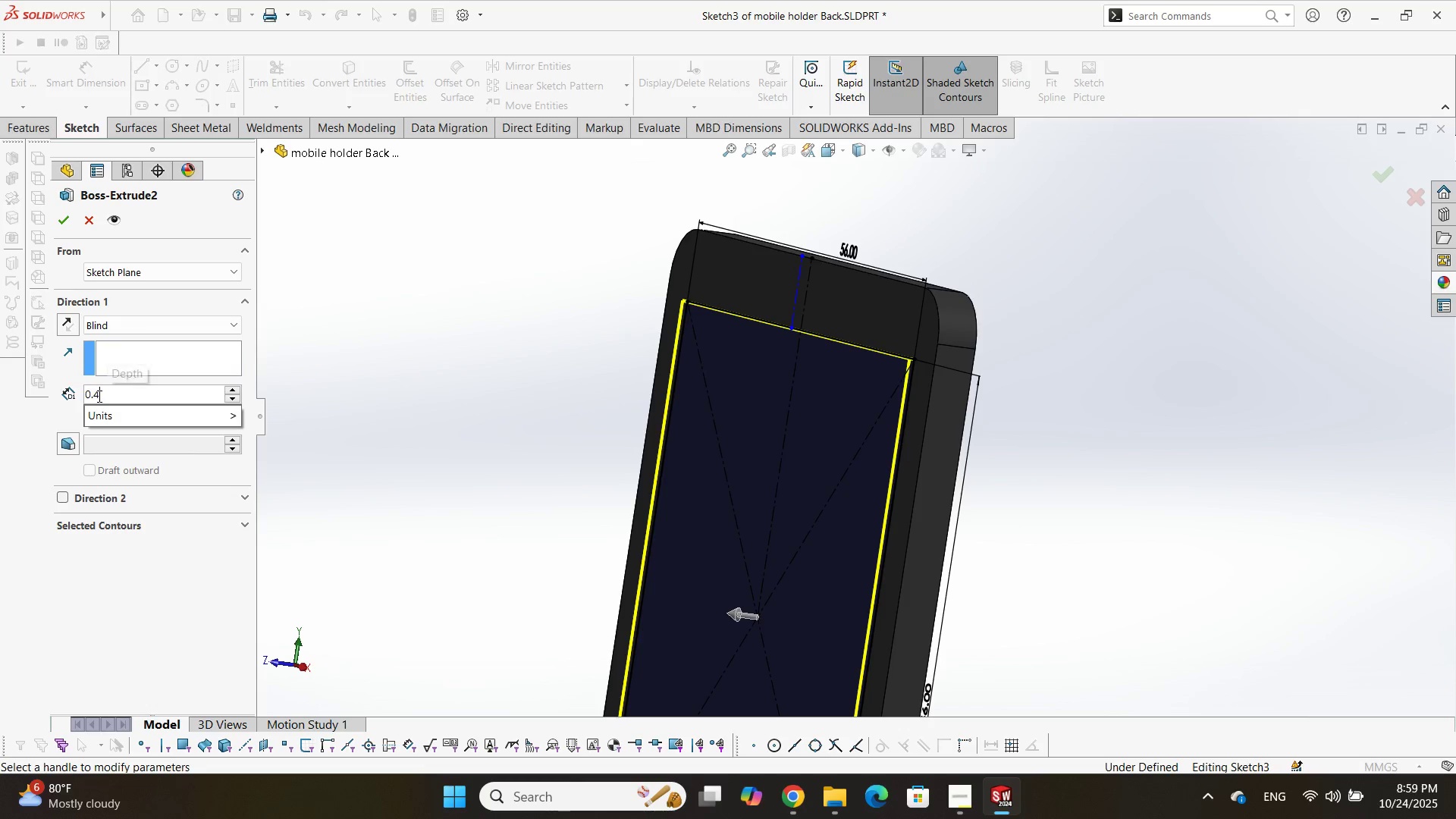 
key(NumpadEnter)
 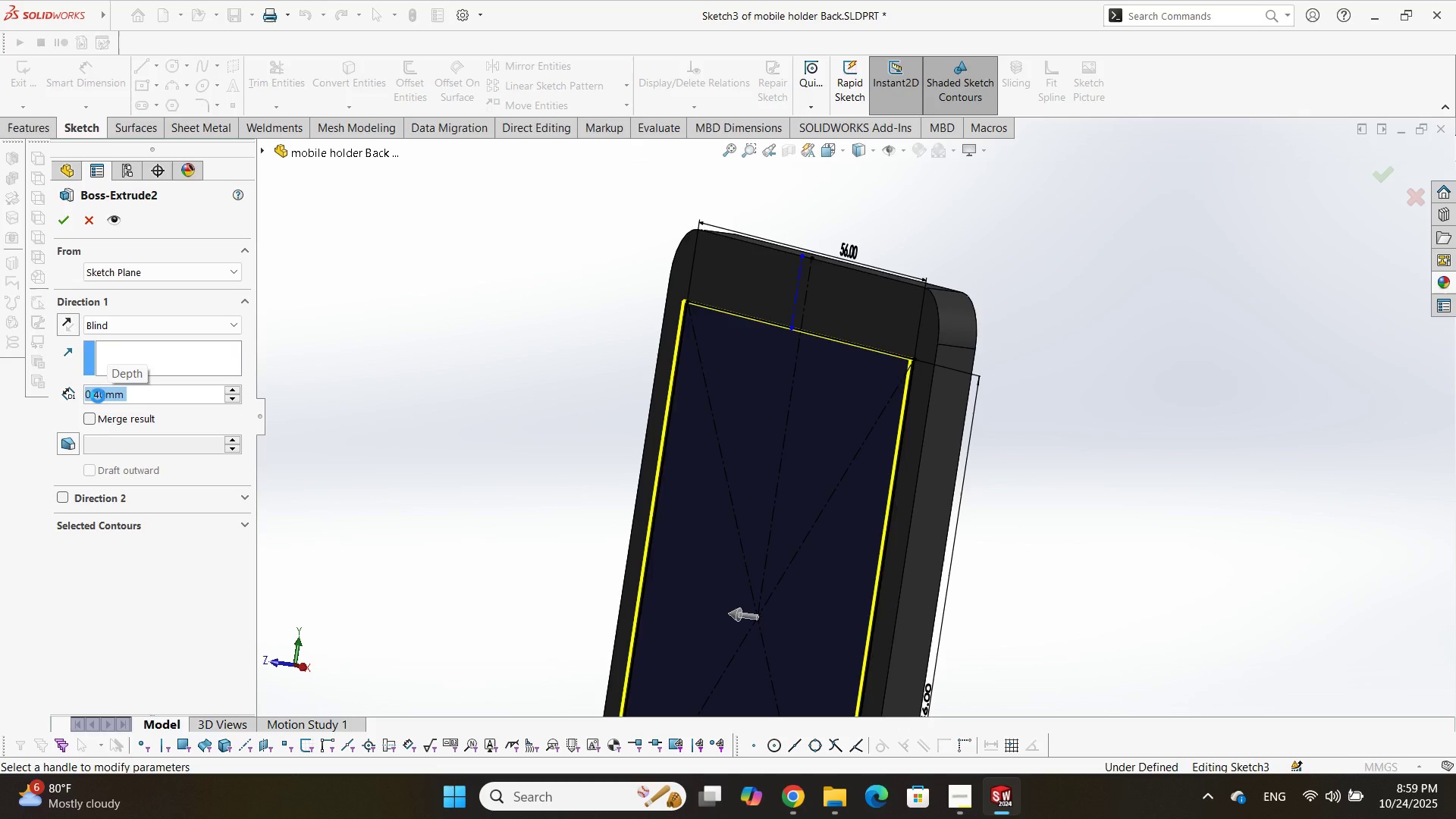 
key(NumpadEnter)
 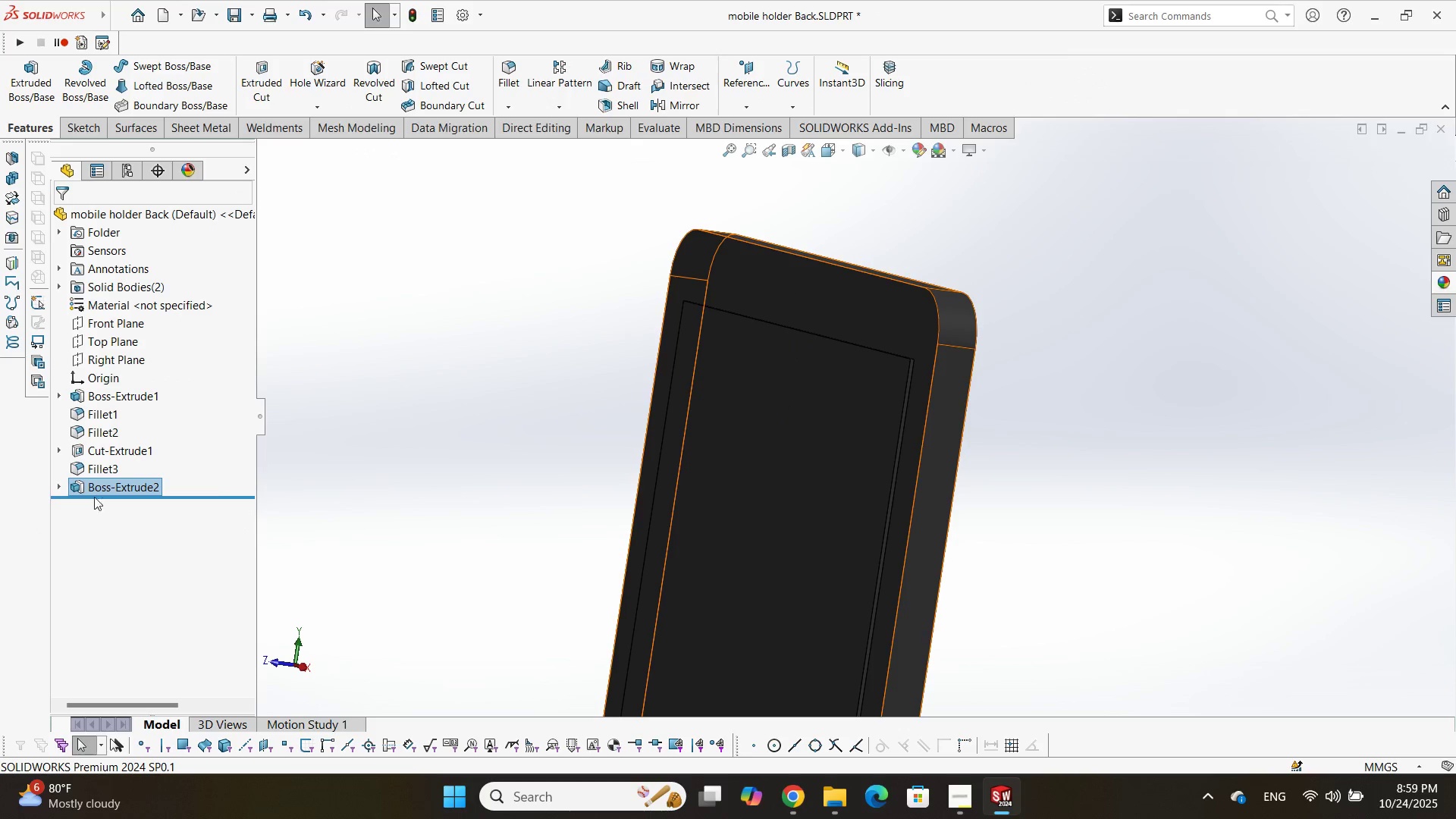 
left_click([115, 484])
 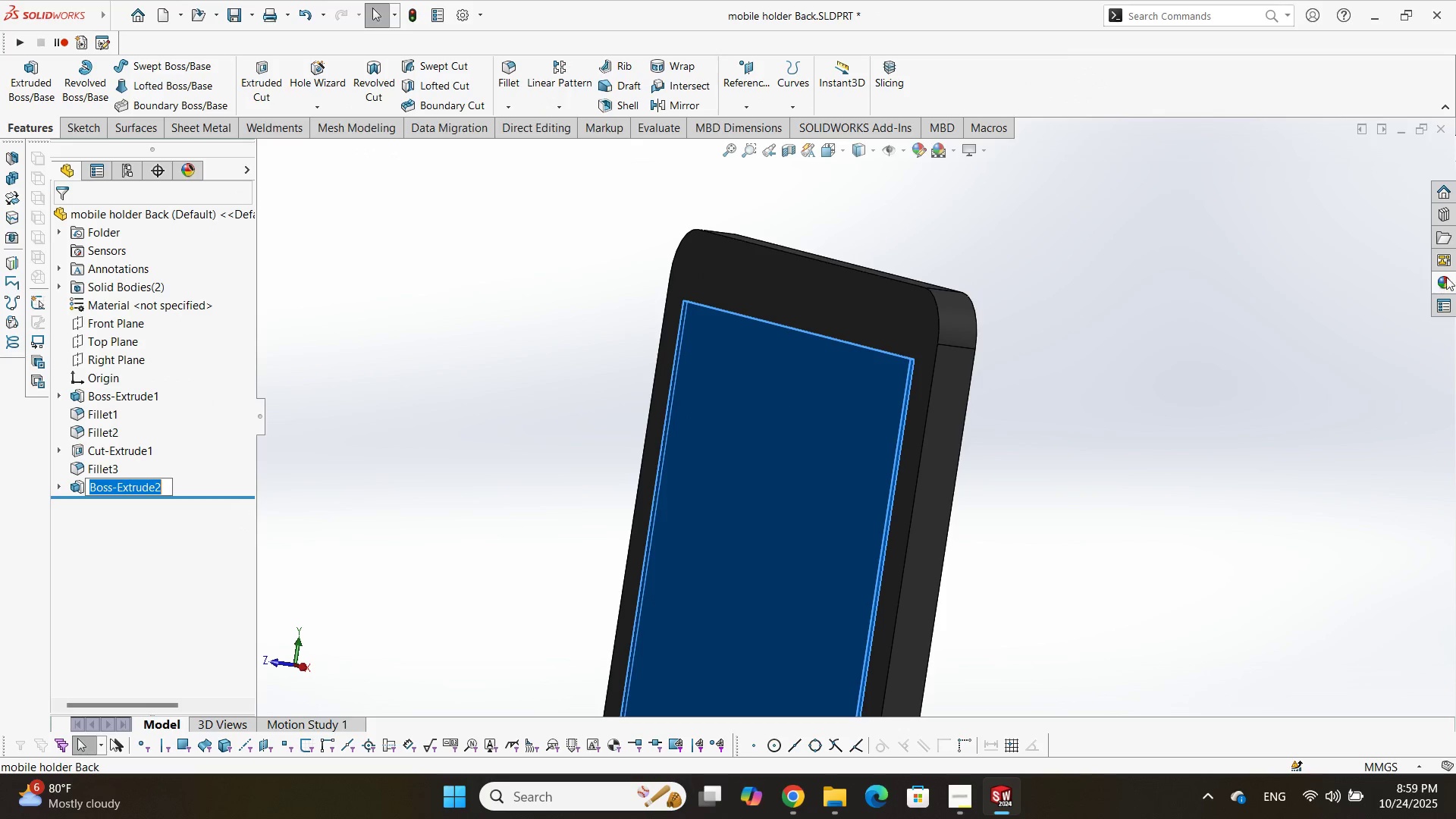 
left_click([1452, 277])
 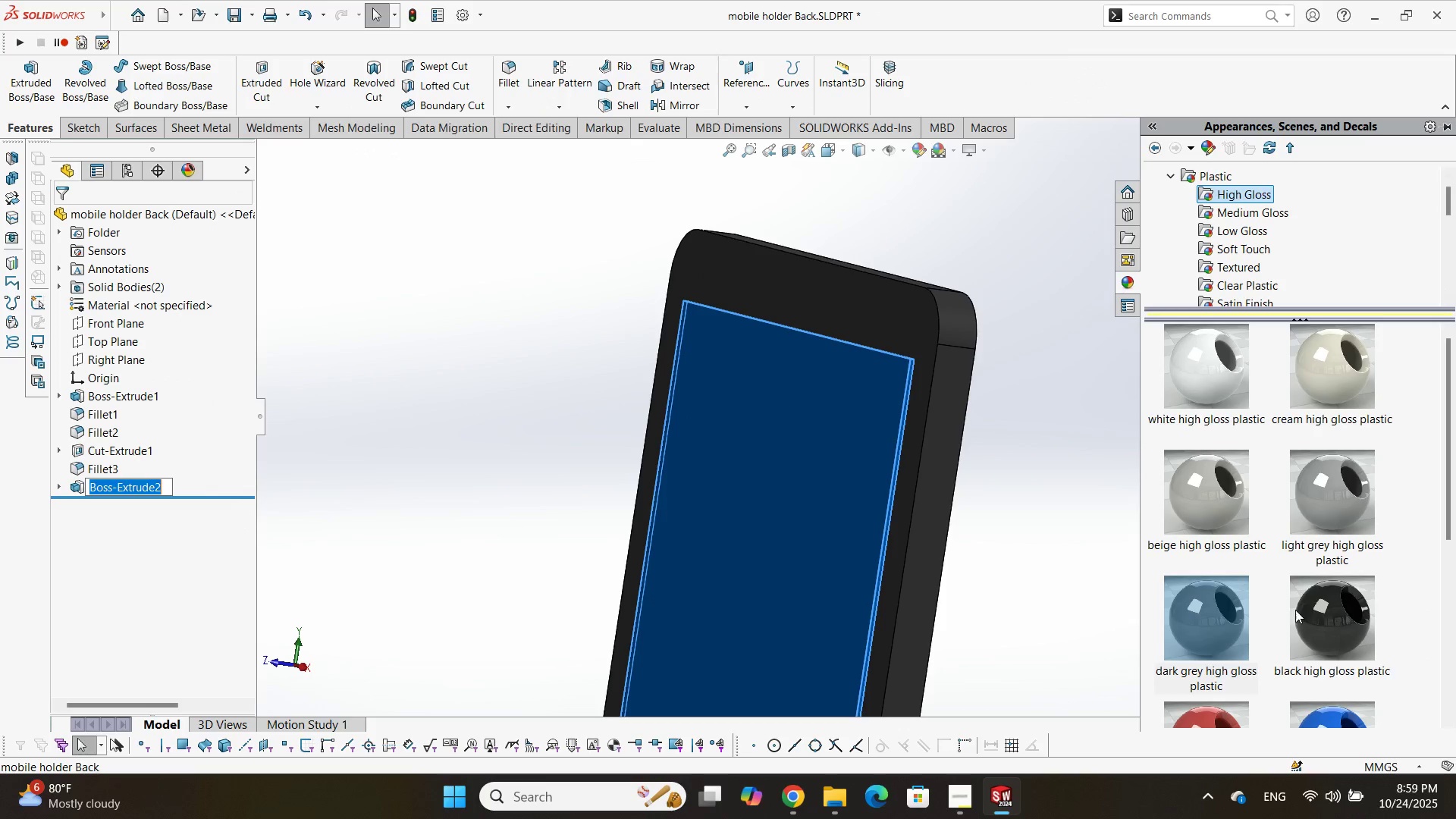 
double_click([1325, 615])
 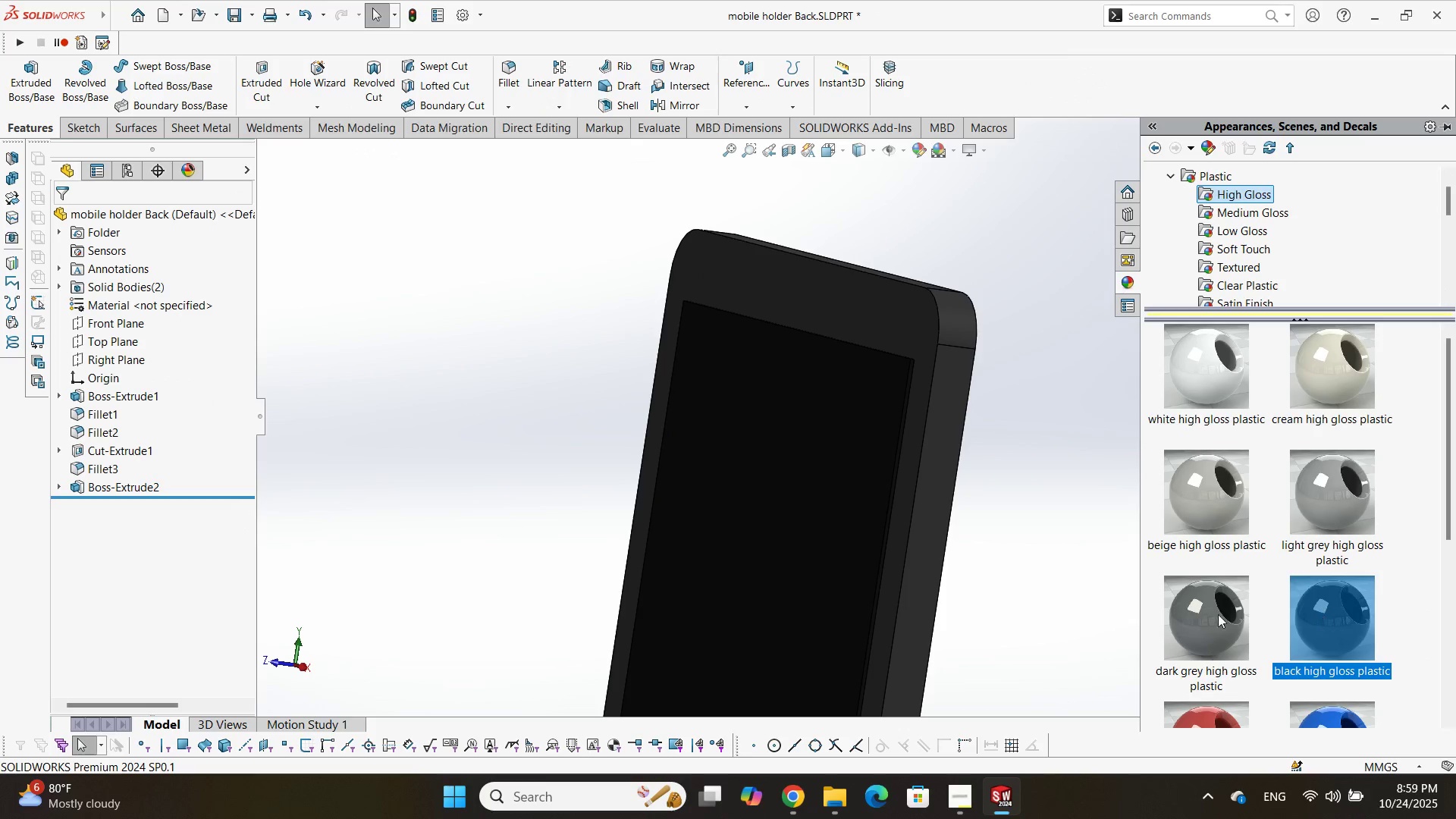 
scroll: coordinate [747, 627], scroll_direction: up, amount: 6.0
 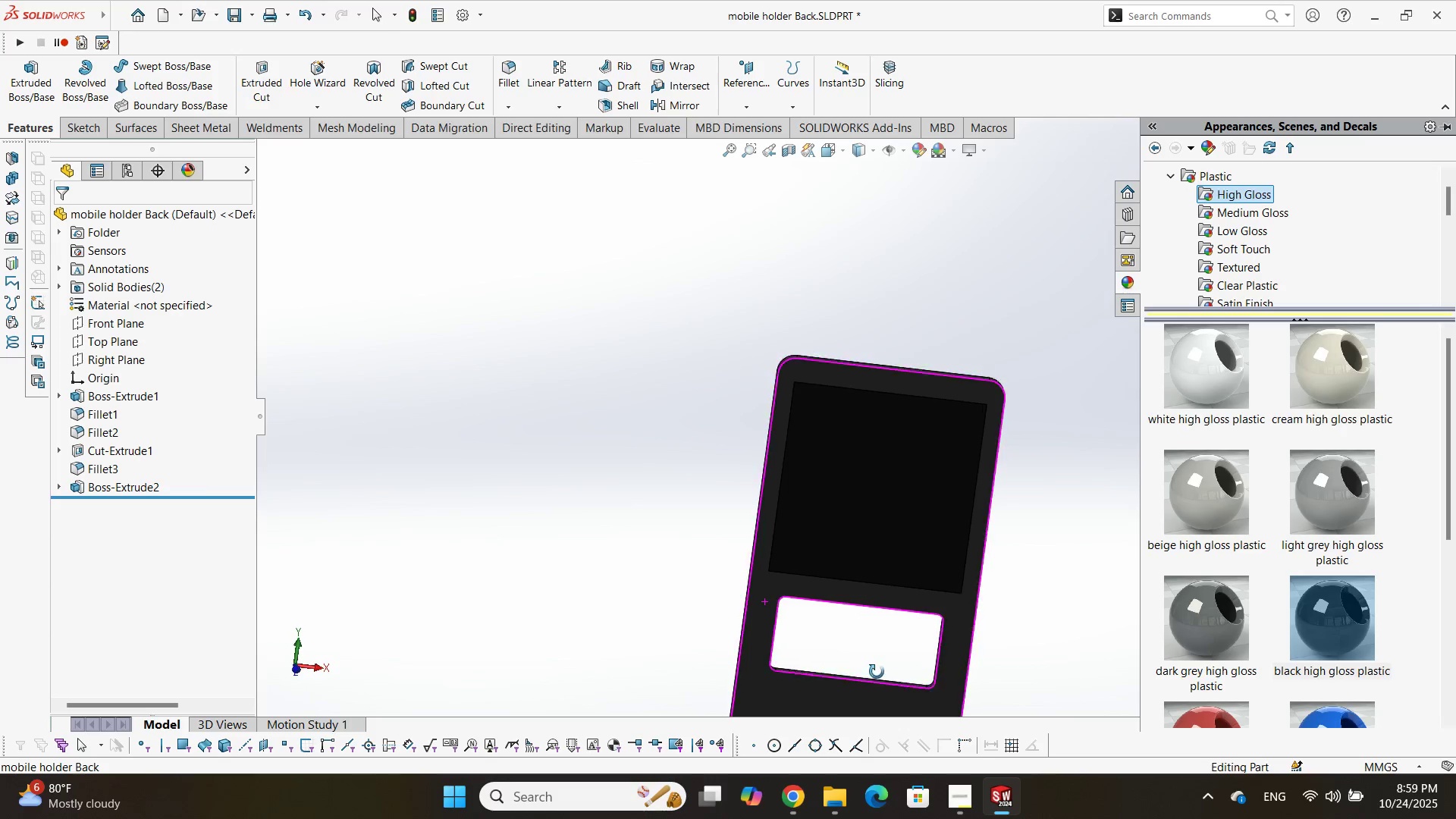 
scroll: coordinate [977, 485], scroll_direction: none, amount: 0.0
 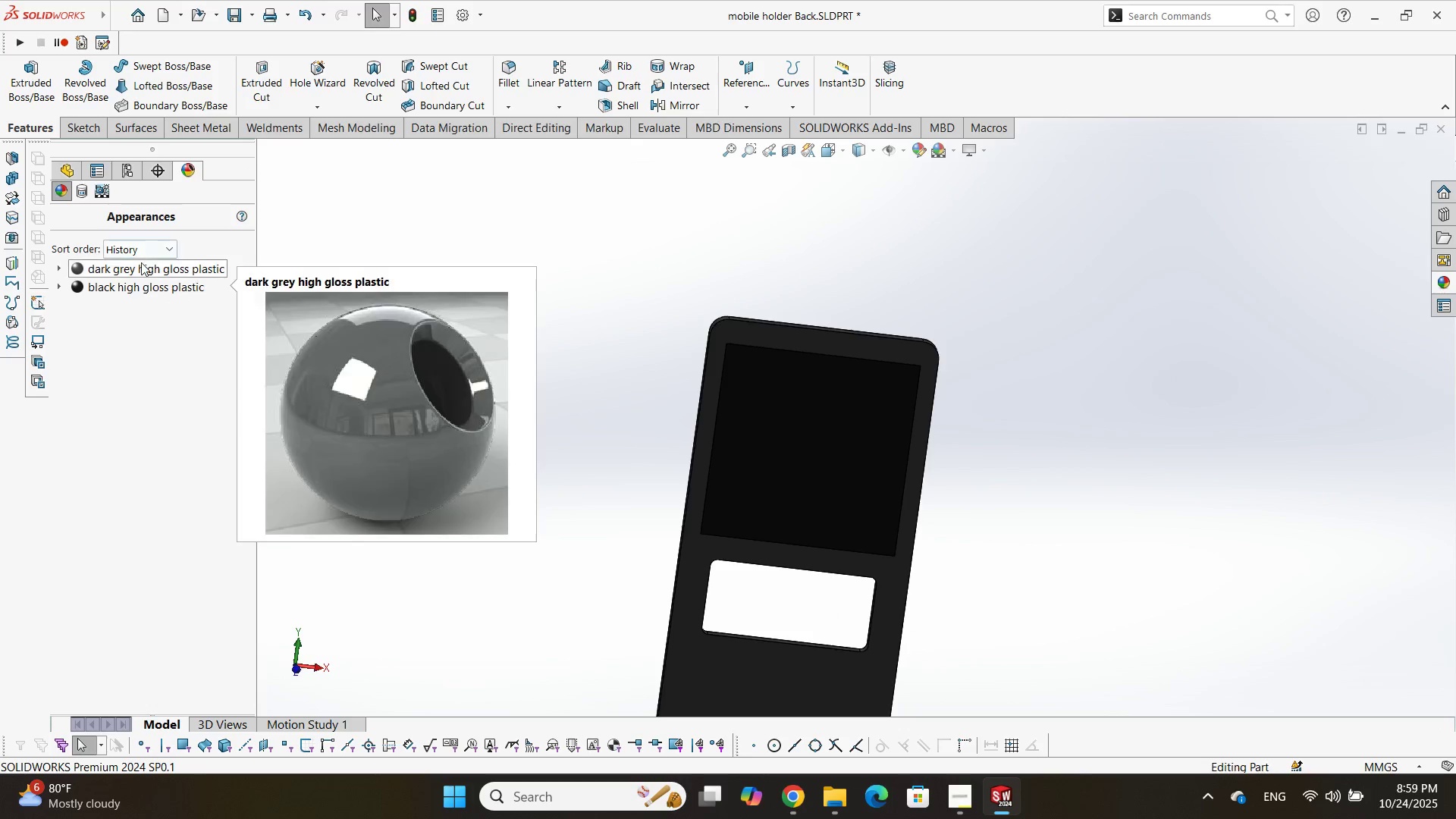 
double_click([139, 265])
 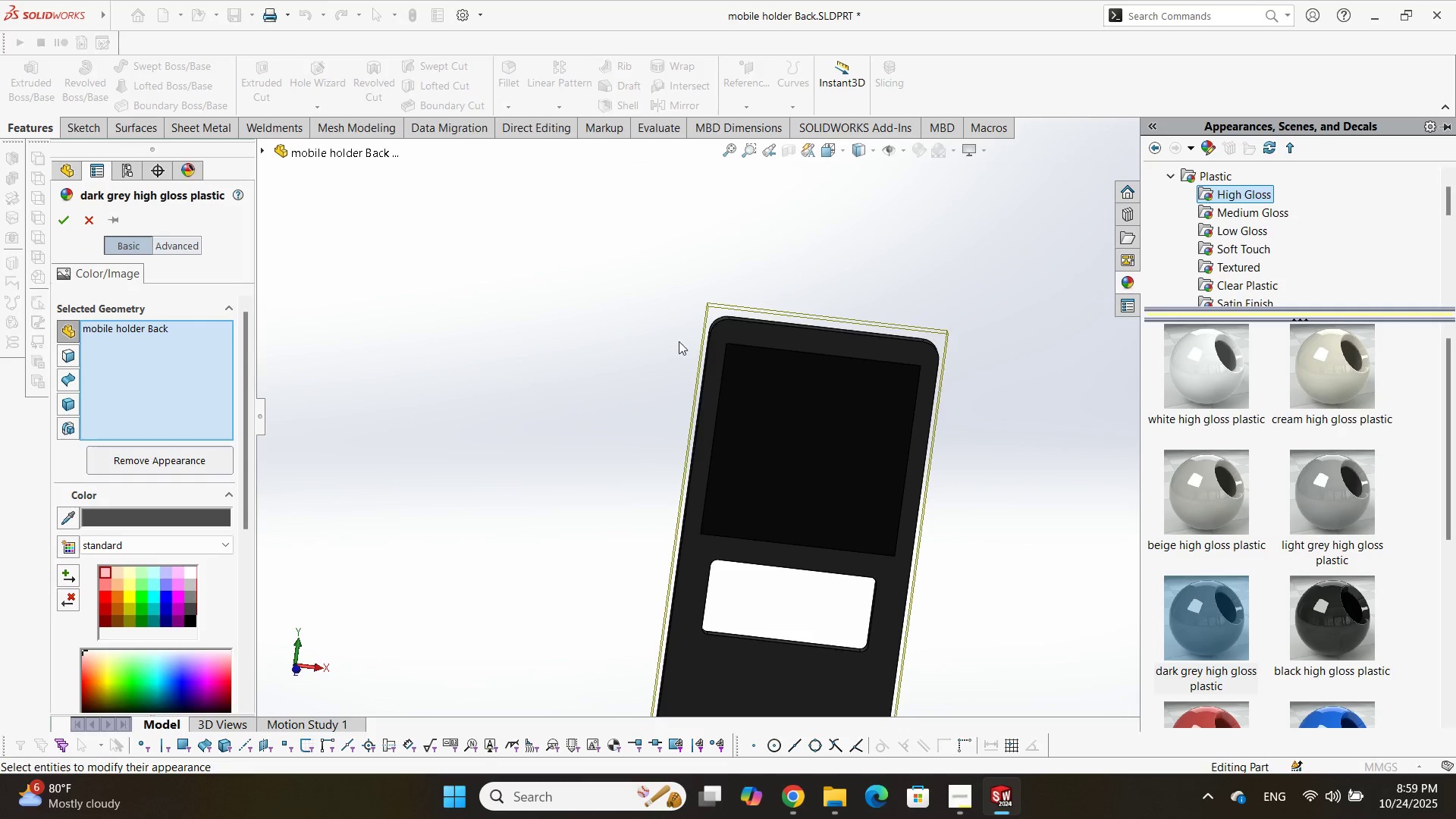 
scroll: coordinate [888, 422], scroll_direction: up, amount: 3.0
 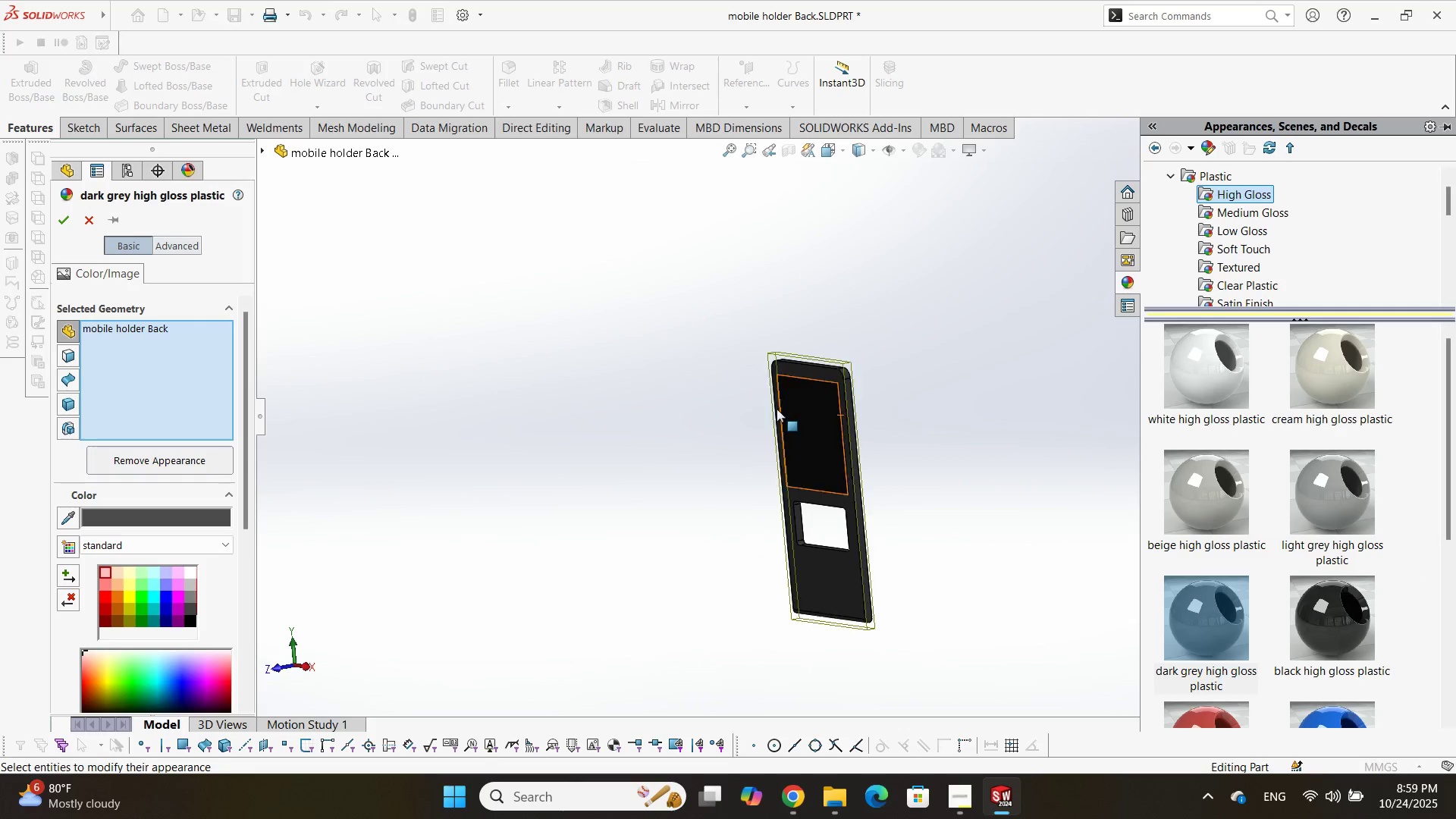 
scroll: coordinate [798, 435], scroll_direction: down, amount: 2.0
 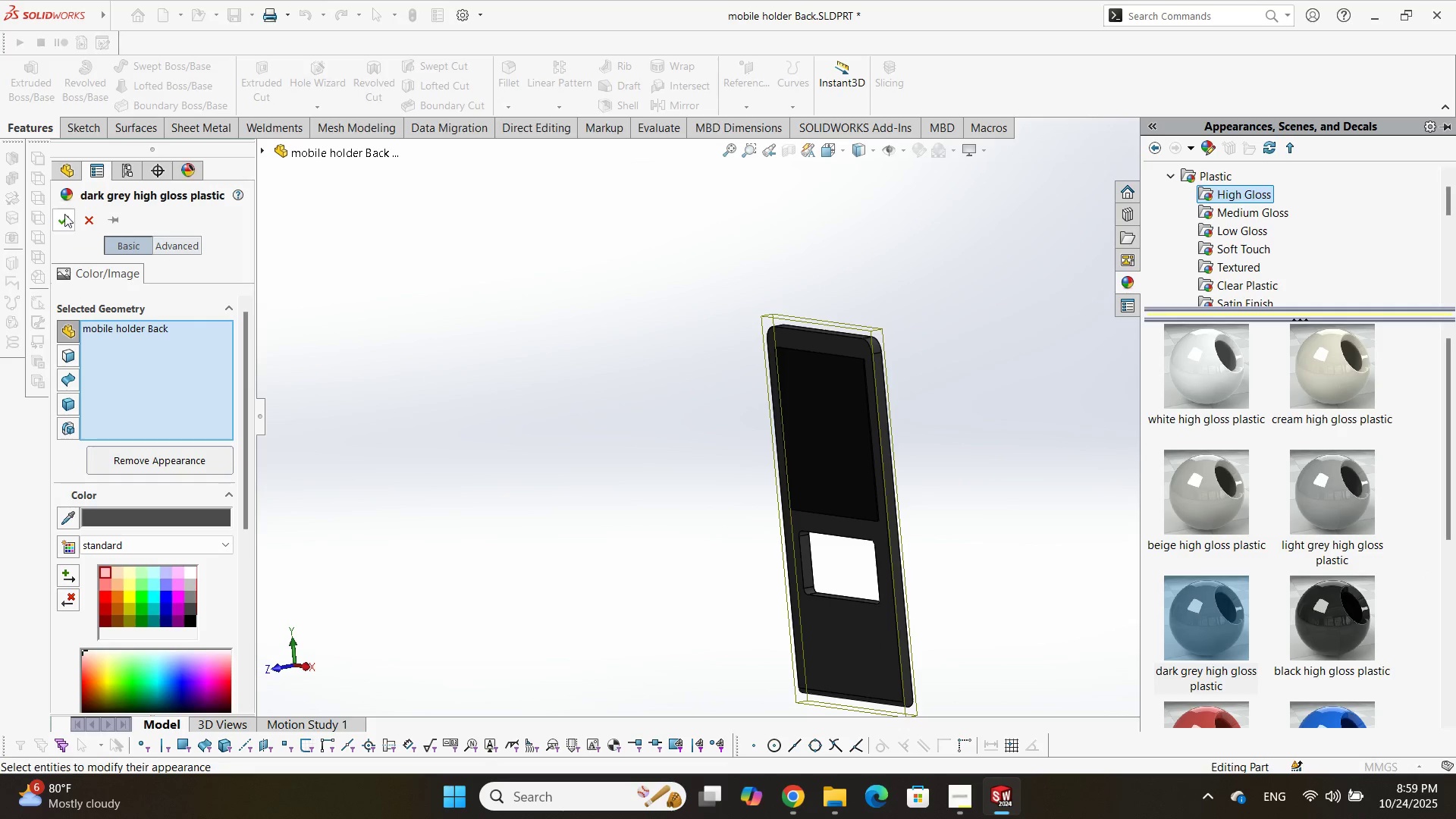 
scroll: coordinate [895, 485], scroll_direction: up, amount: 1.0